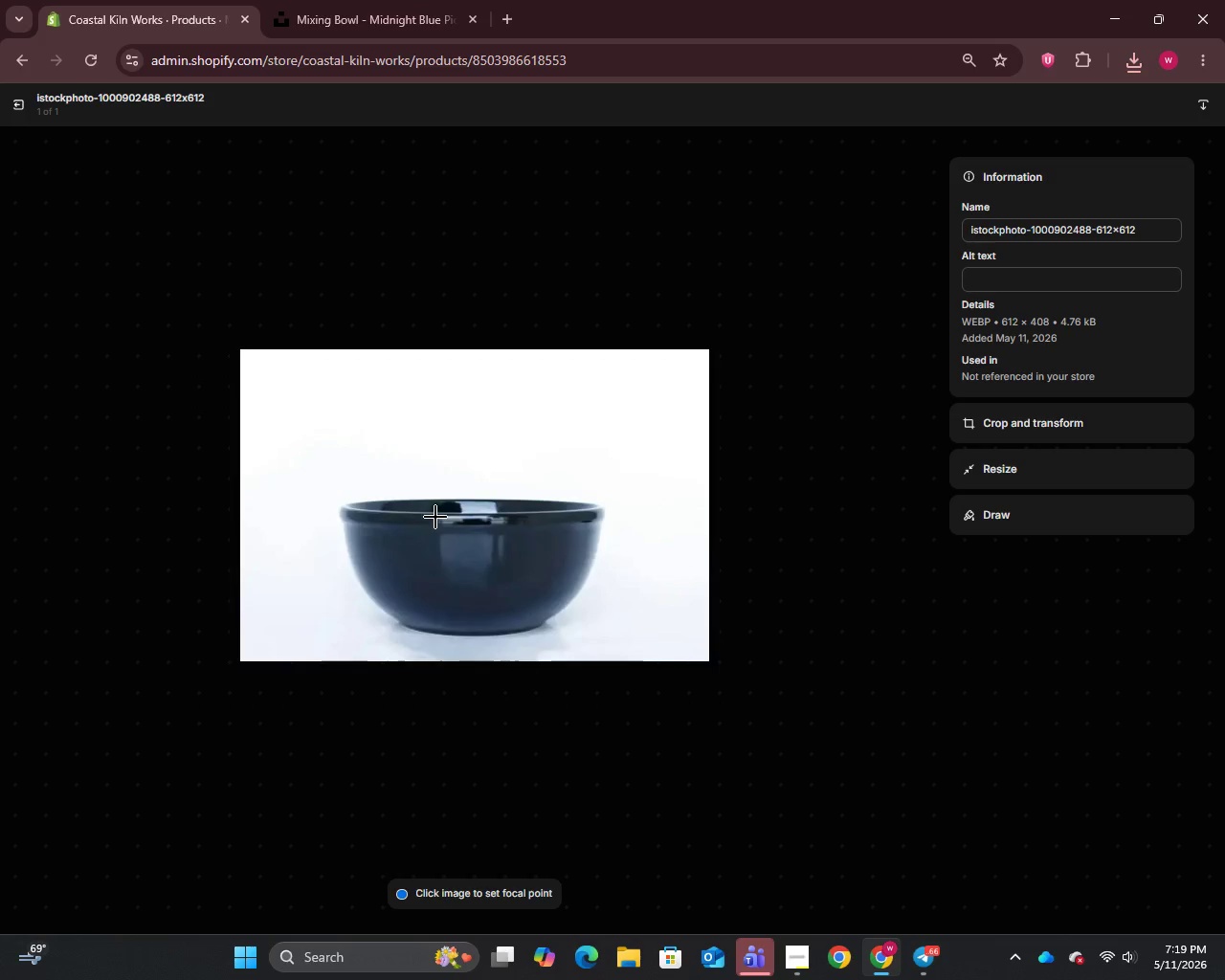 
left_click([1059, 226])
 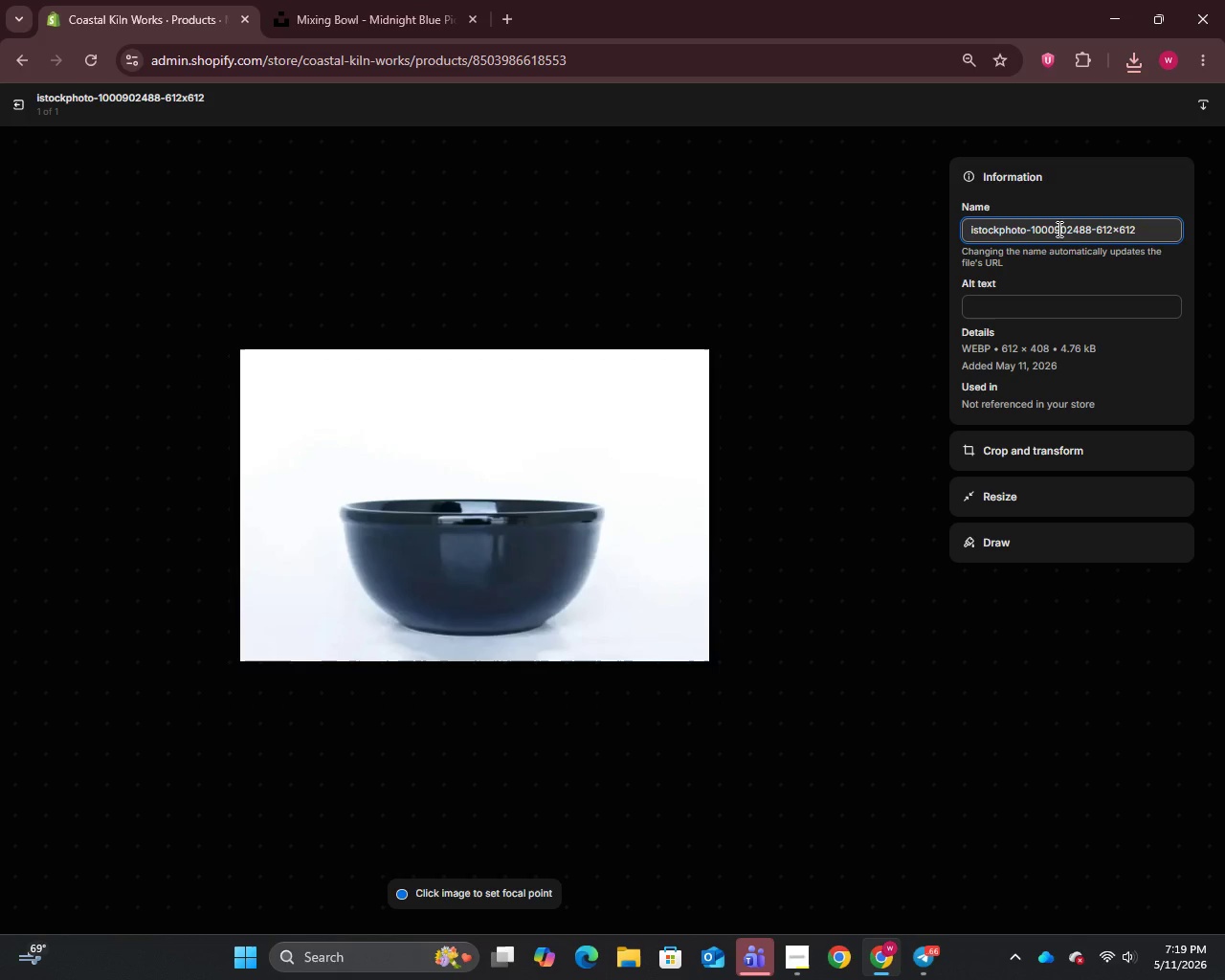 
key(Control+A)
 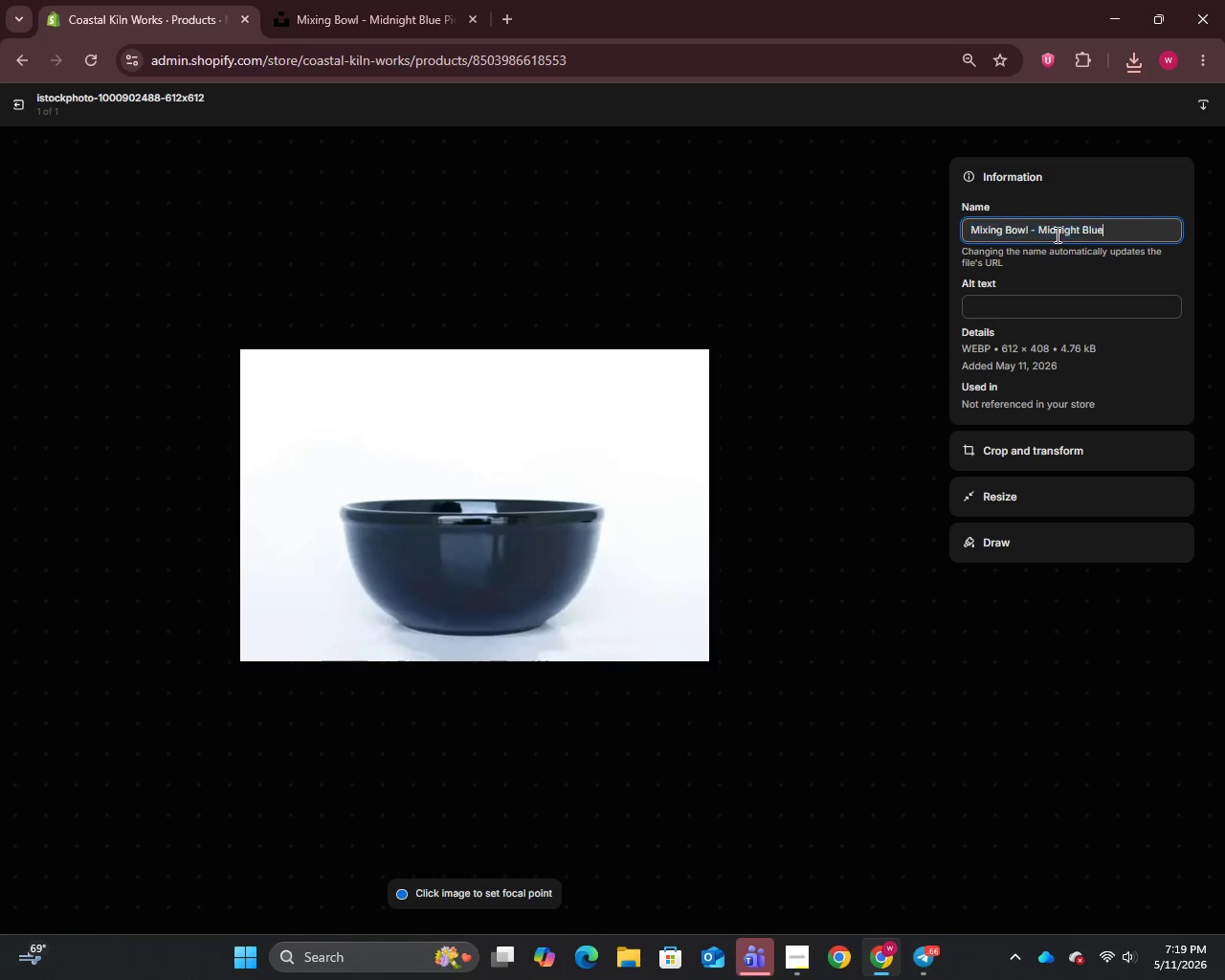 
key(Control+V)
 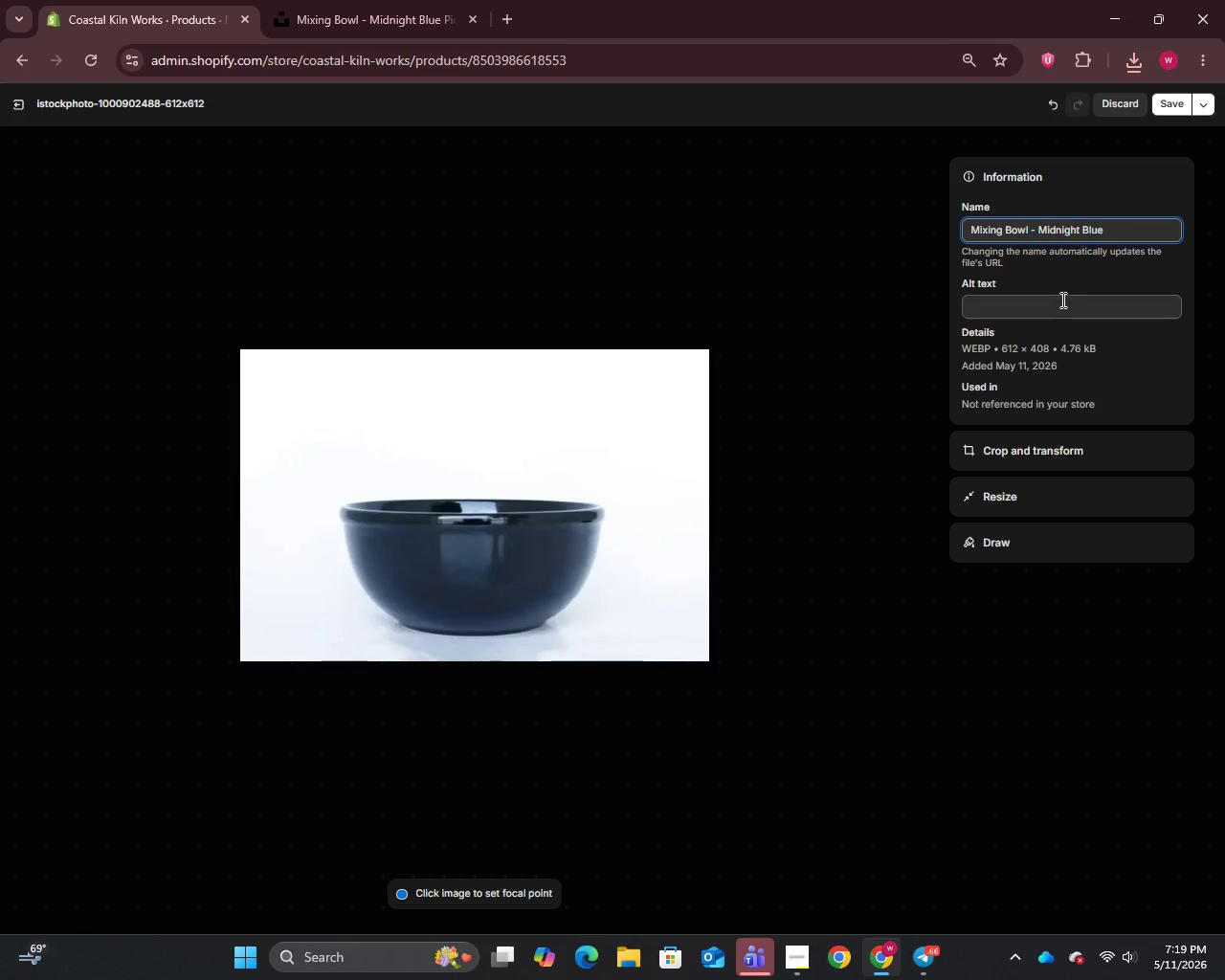 
left_click([1060, 300])
 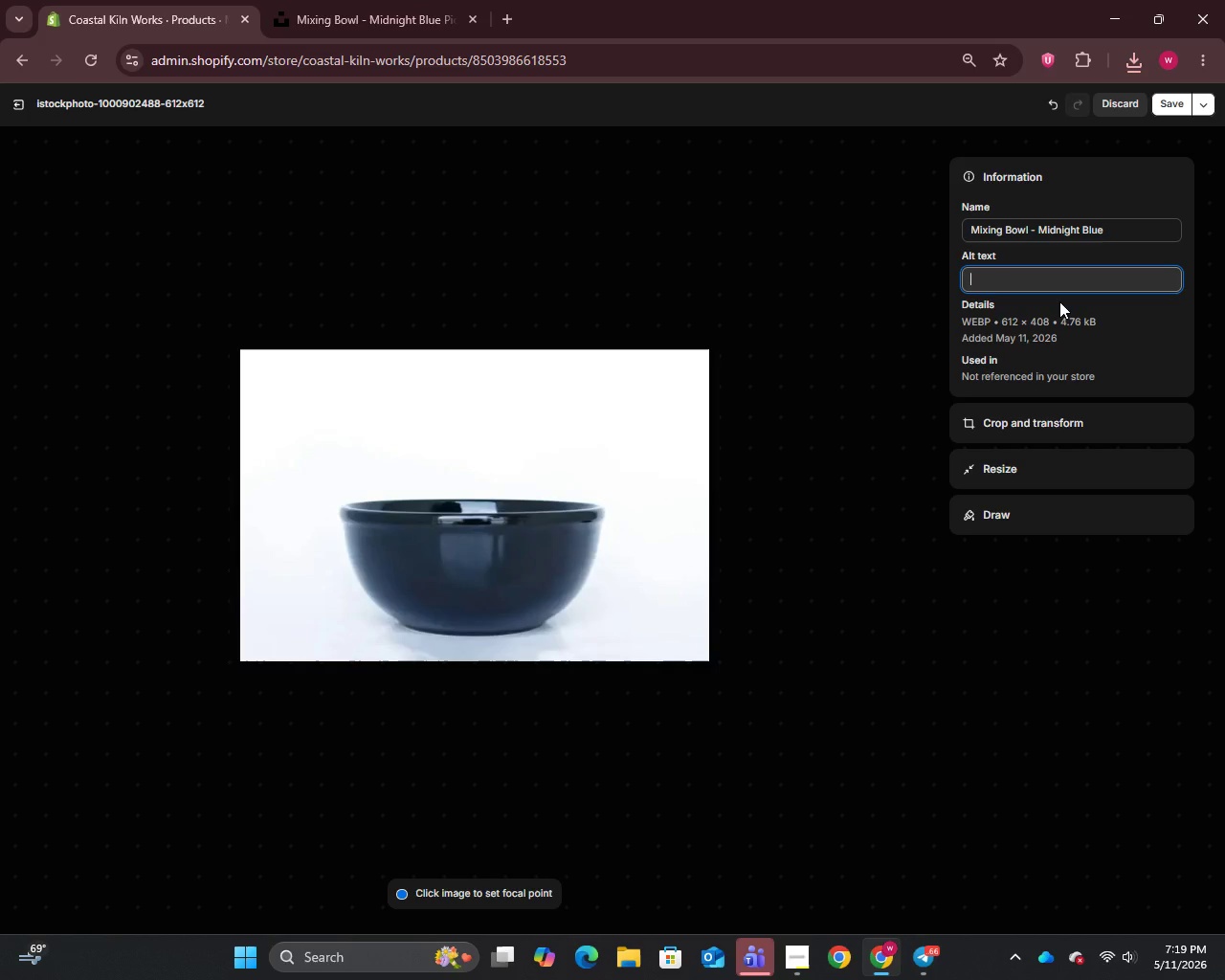 
type(Midnight blue hanmade mixing bowl stoneware)
 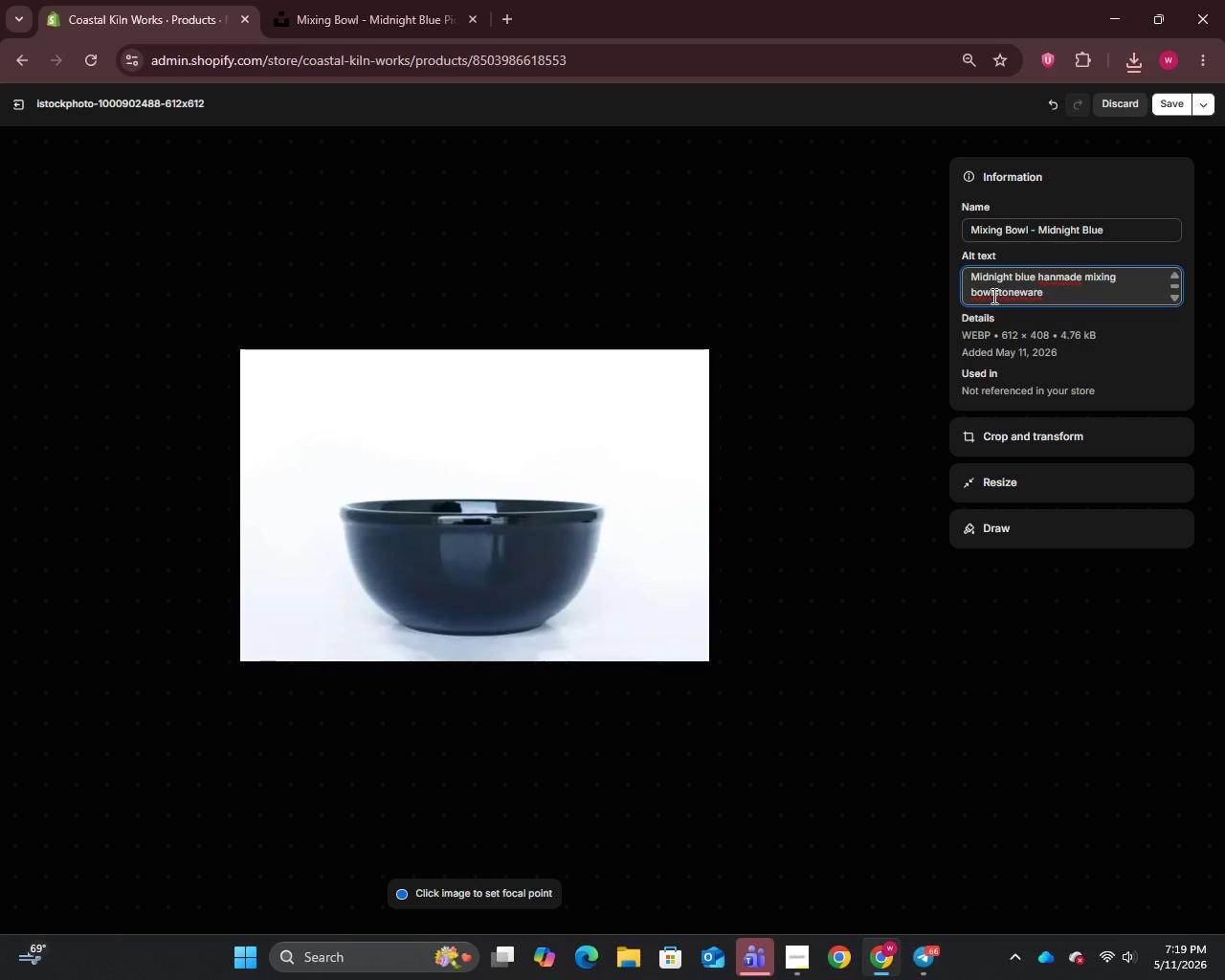 
wait(5.23)
 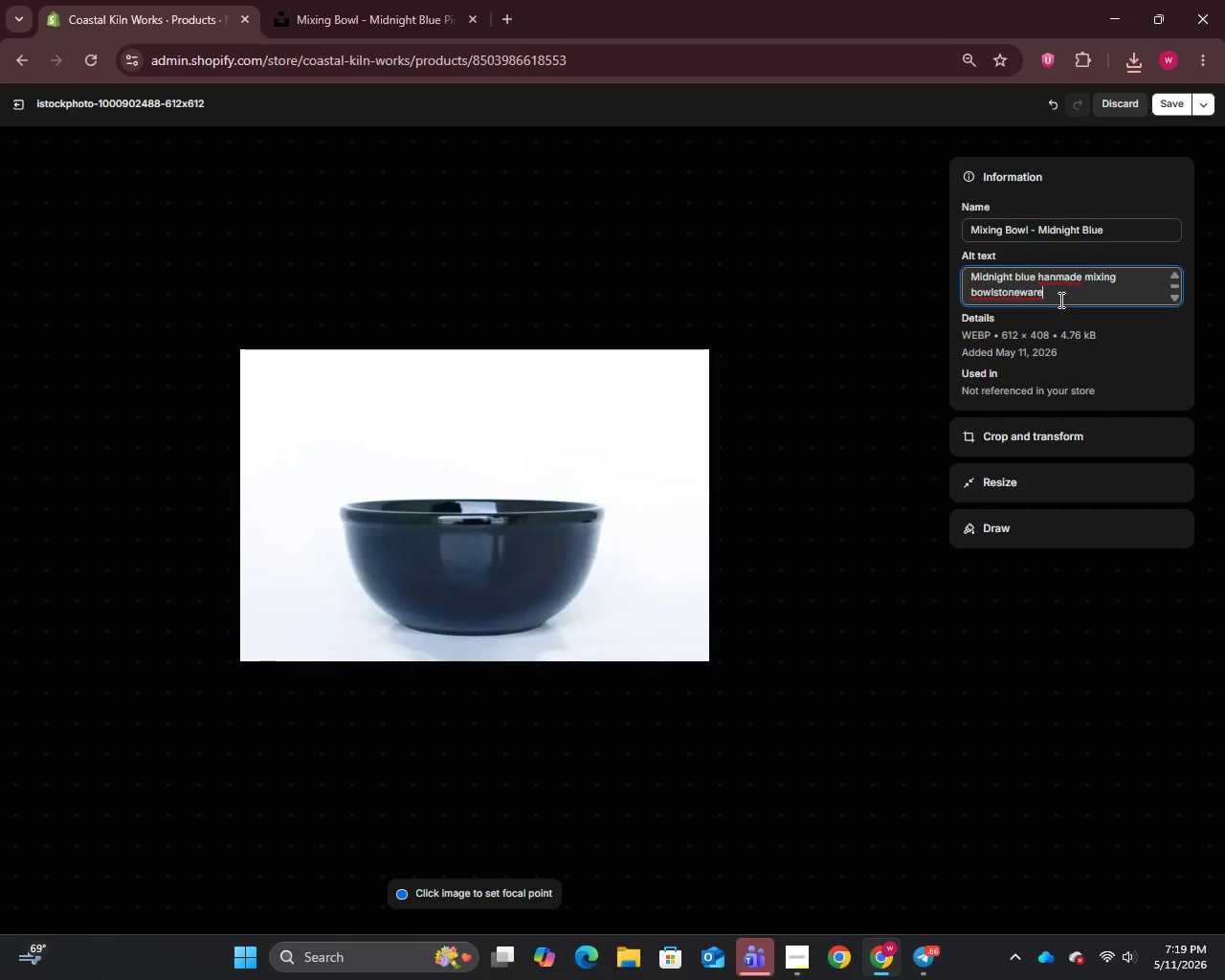 
left_click([994, 294])
 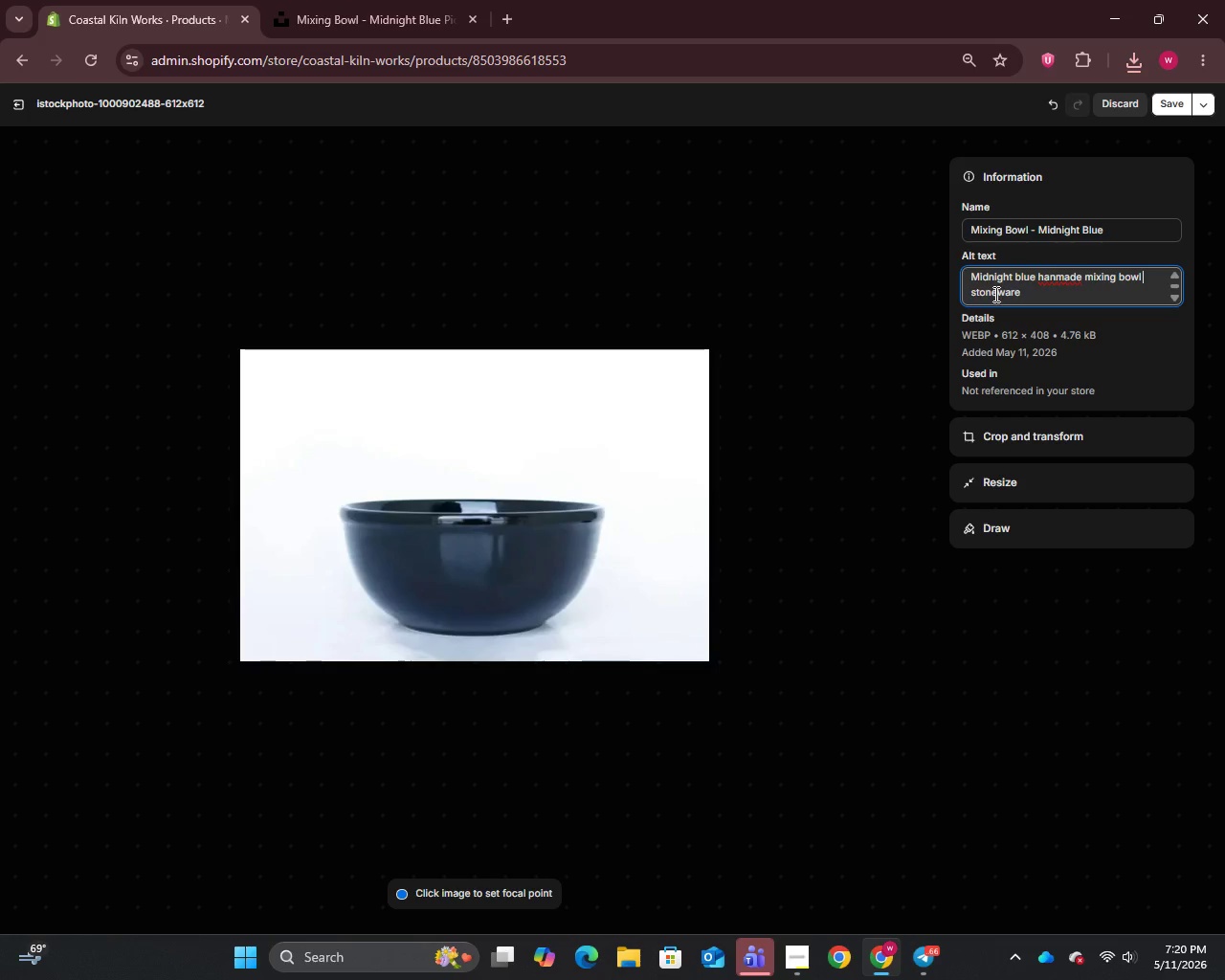 
key(Space)
 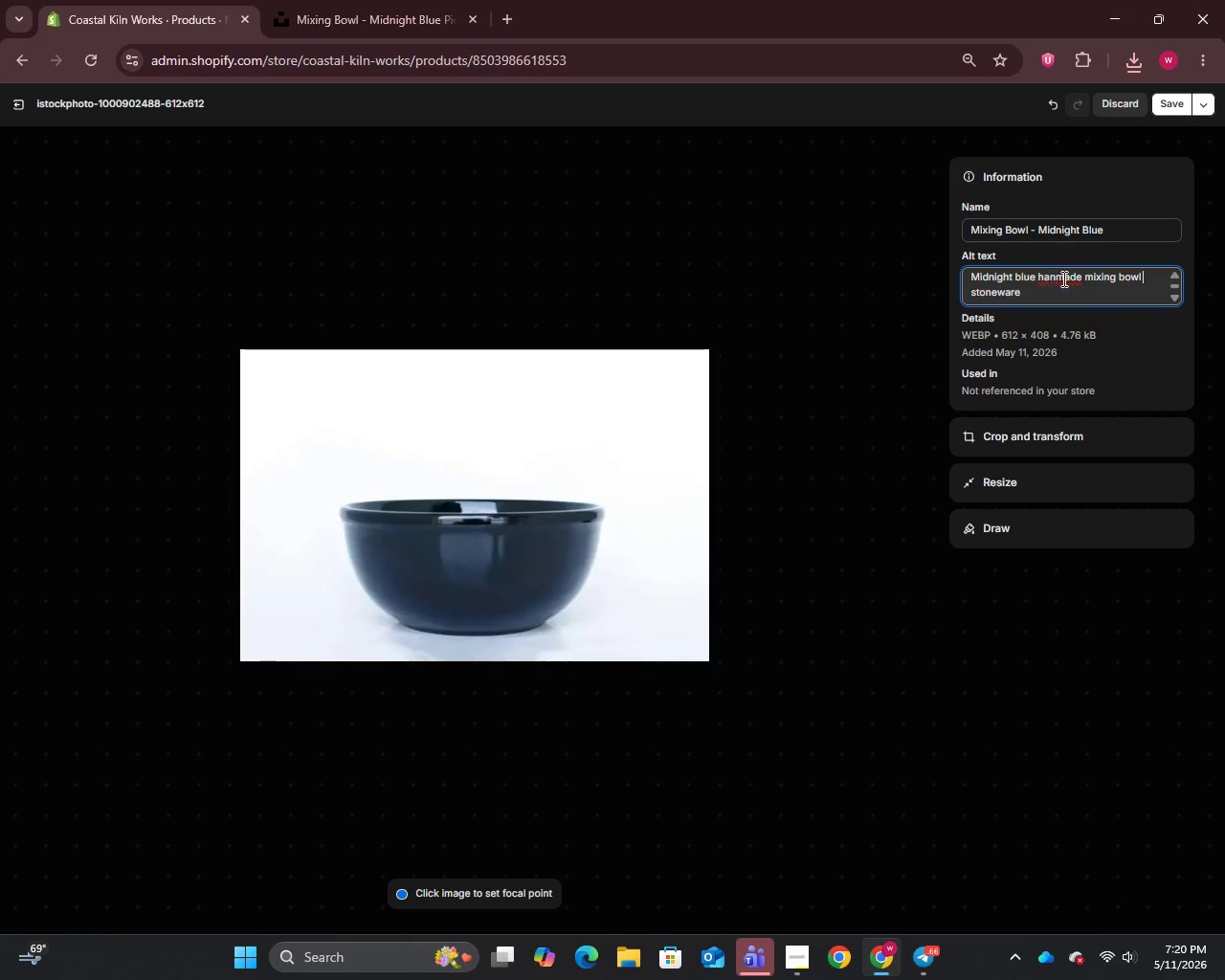 
left_click([1057, 278])
 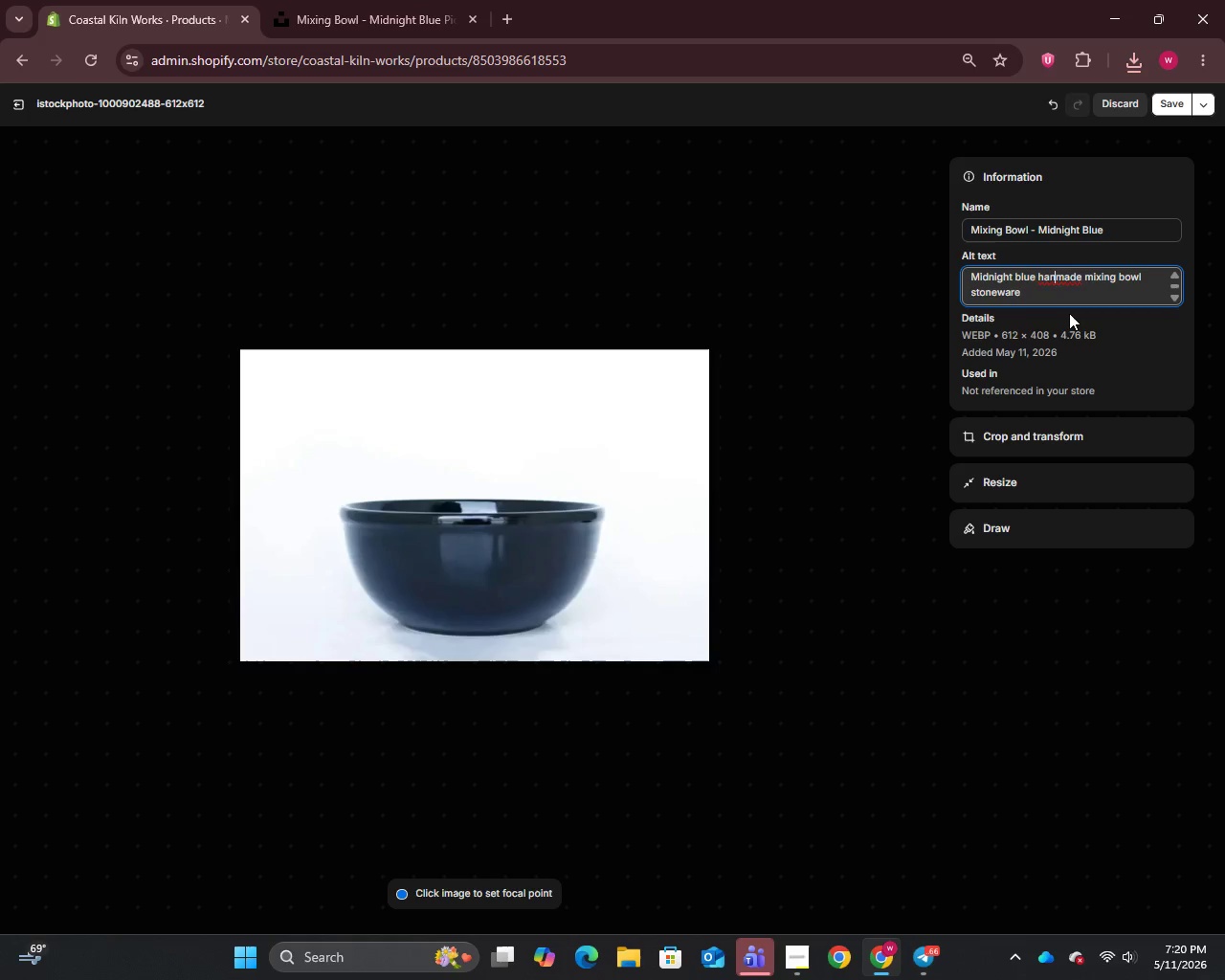 
key(D)
 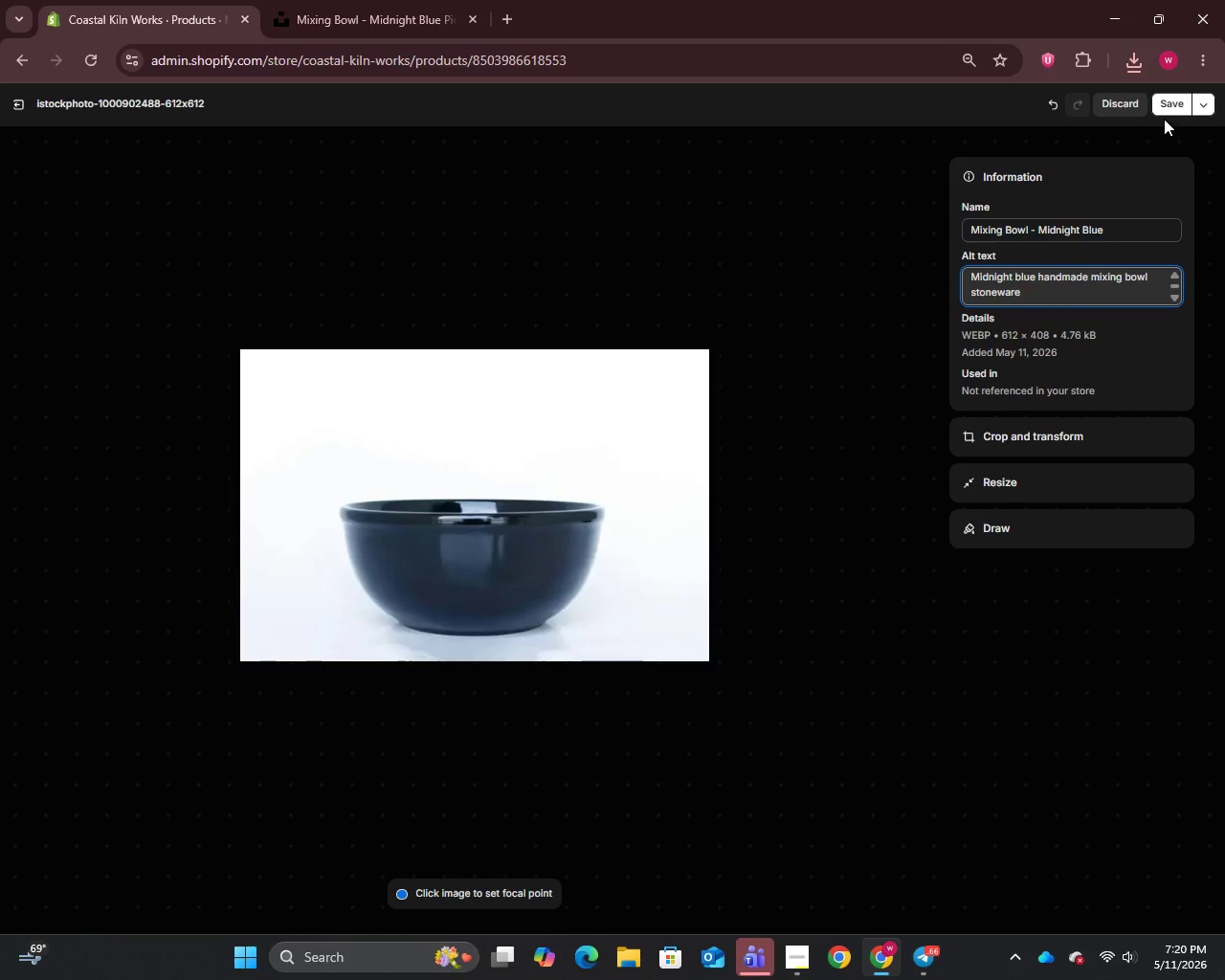 
left_click([1164, 109])
 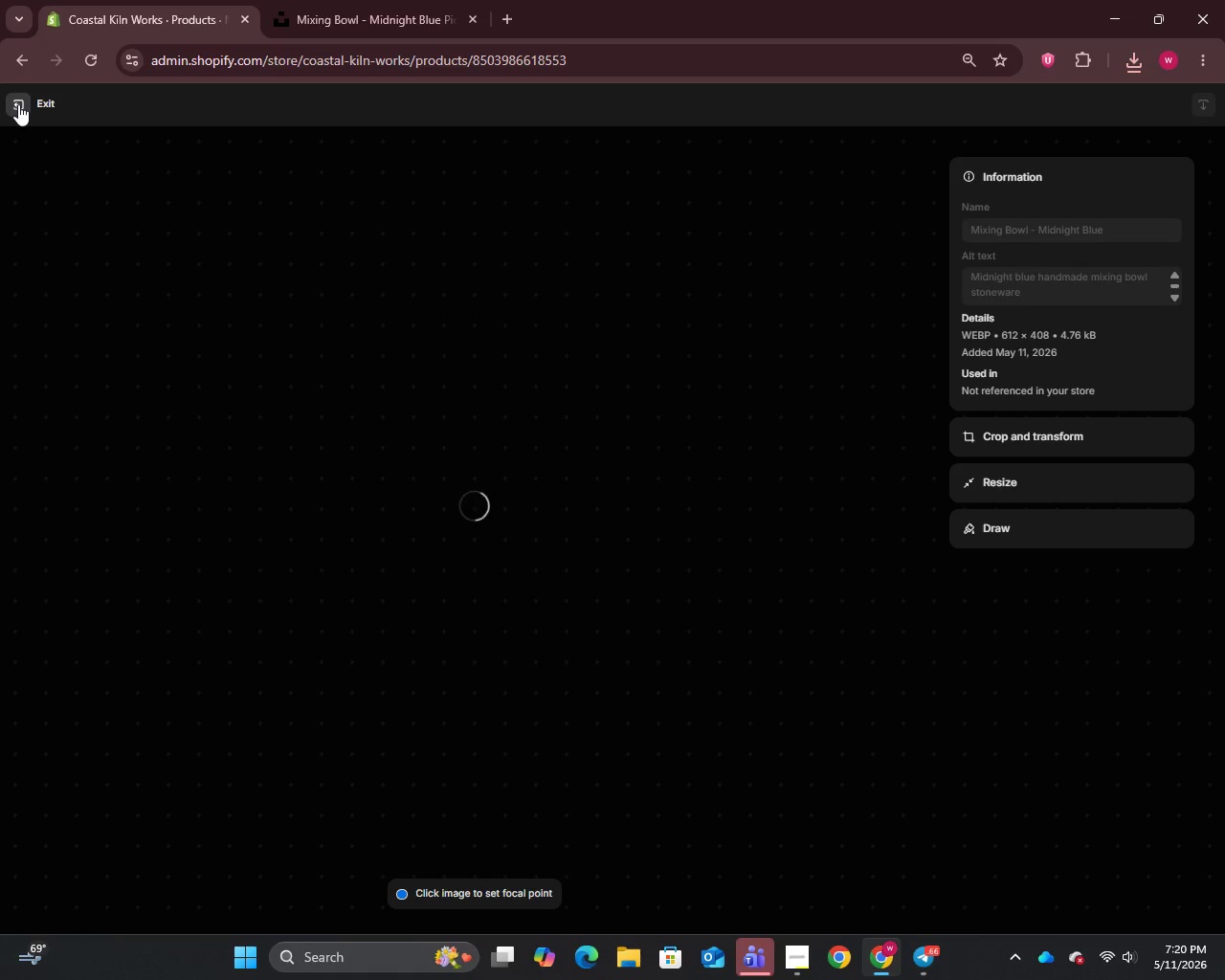 
left_click([18, 104])
 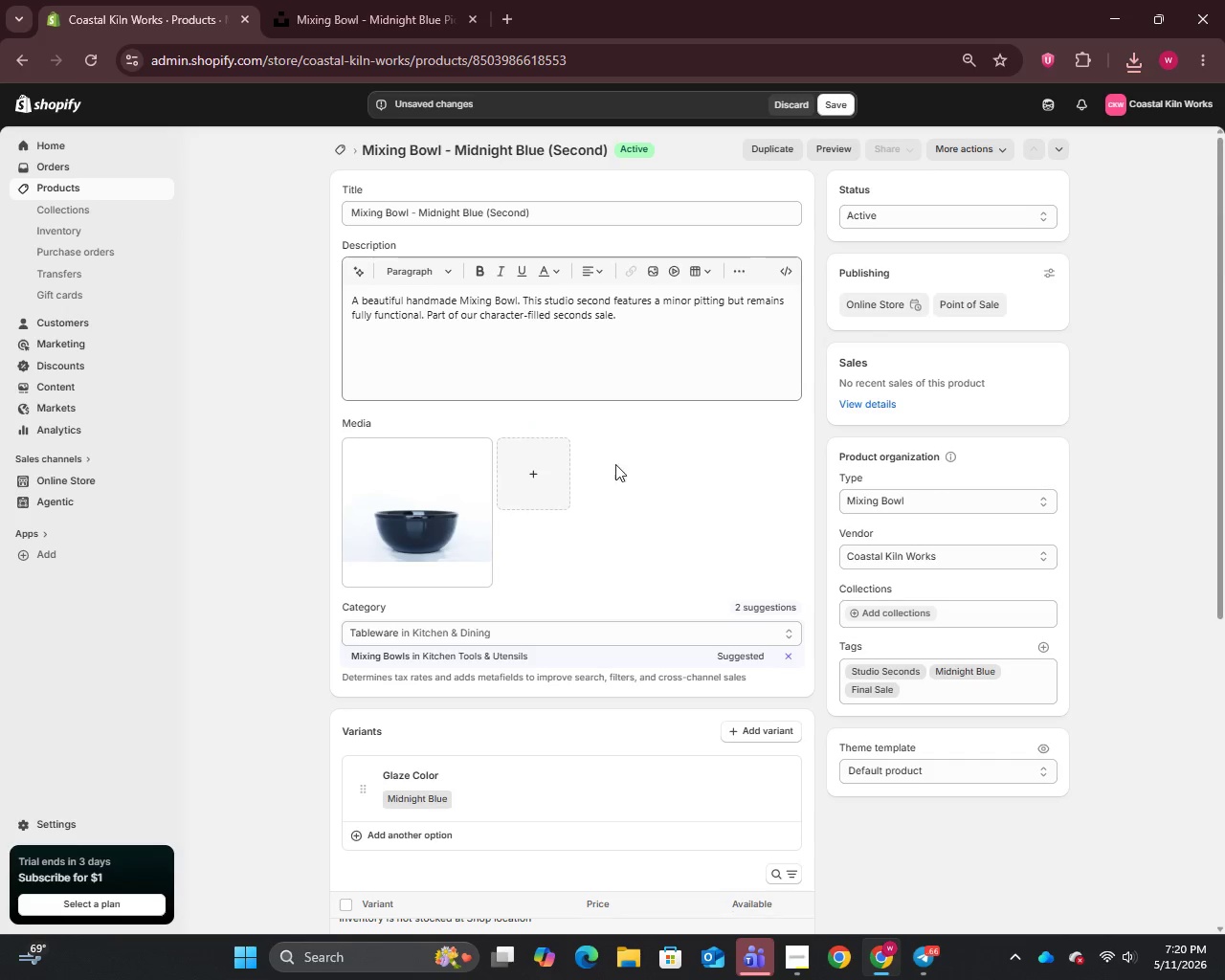 
scroll: coordinate [779, 730], scroll_direction: down, amount: 20.0
 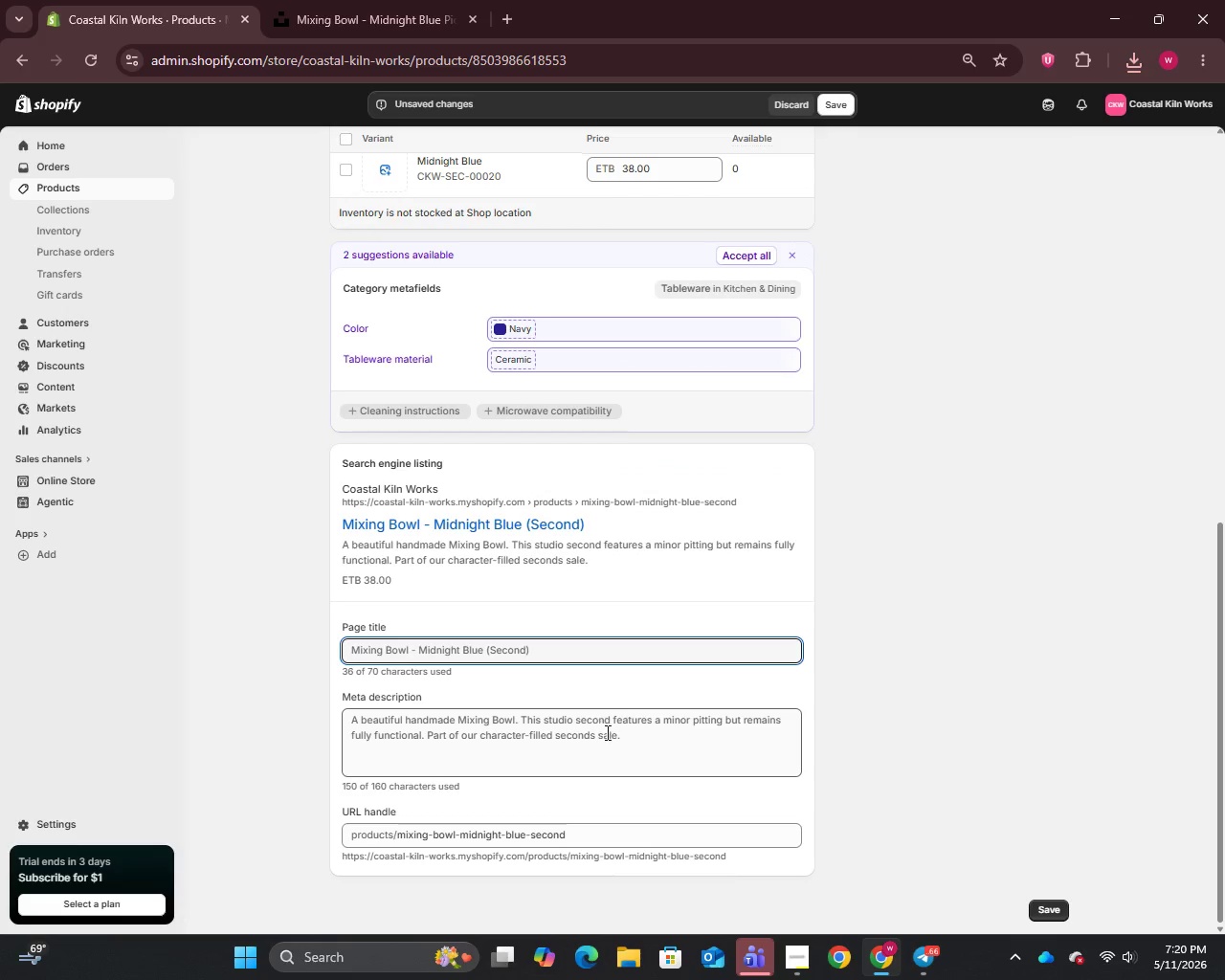 
left_click([620, 737])
 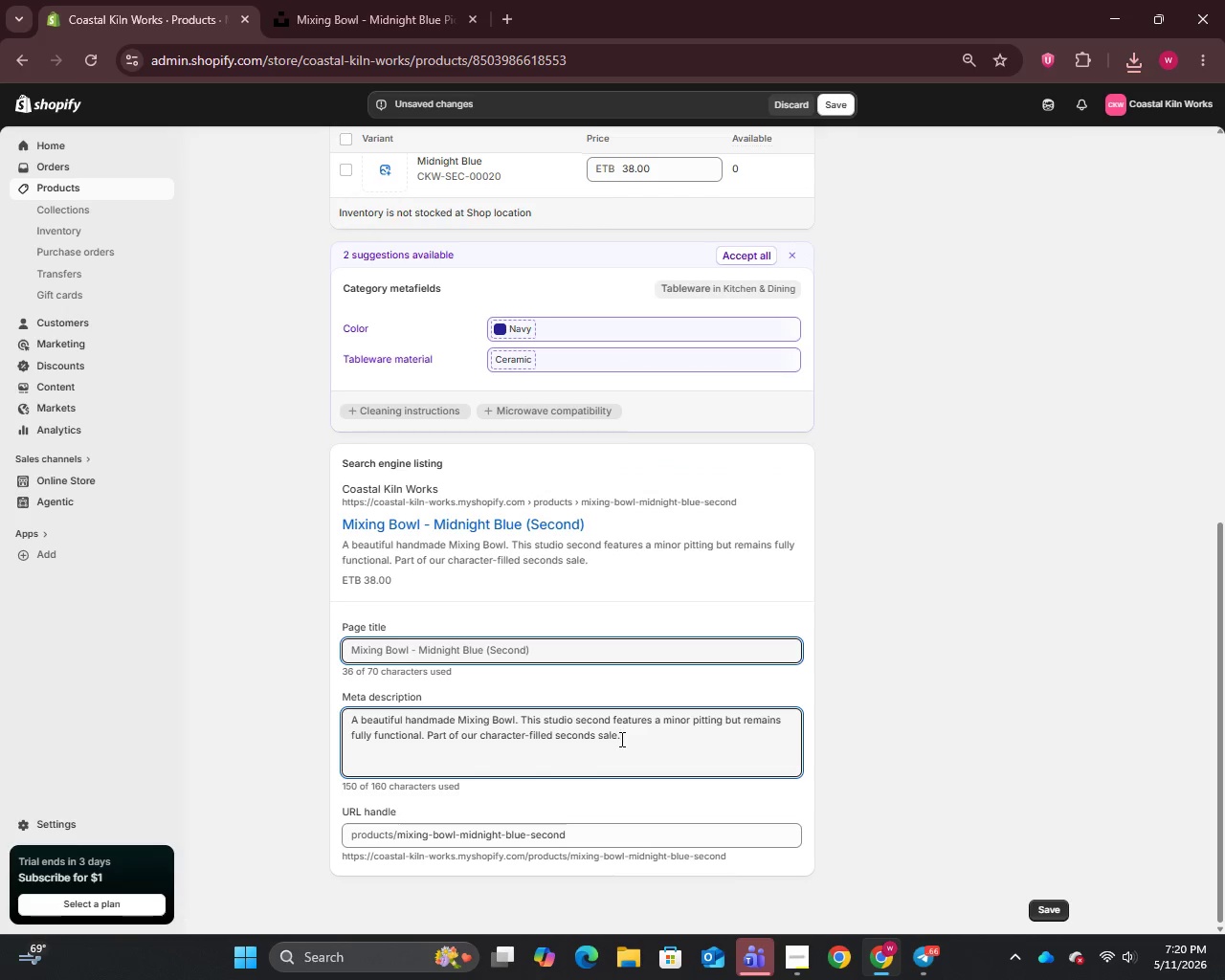 
key(Control+A)
 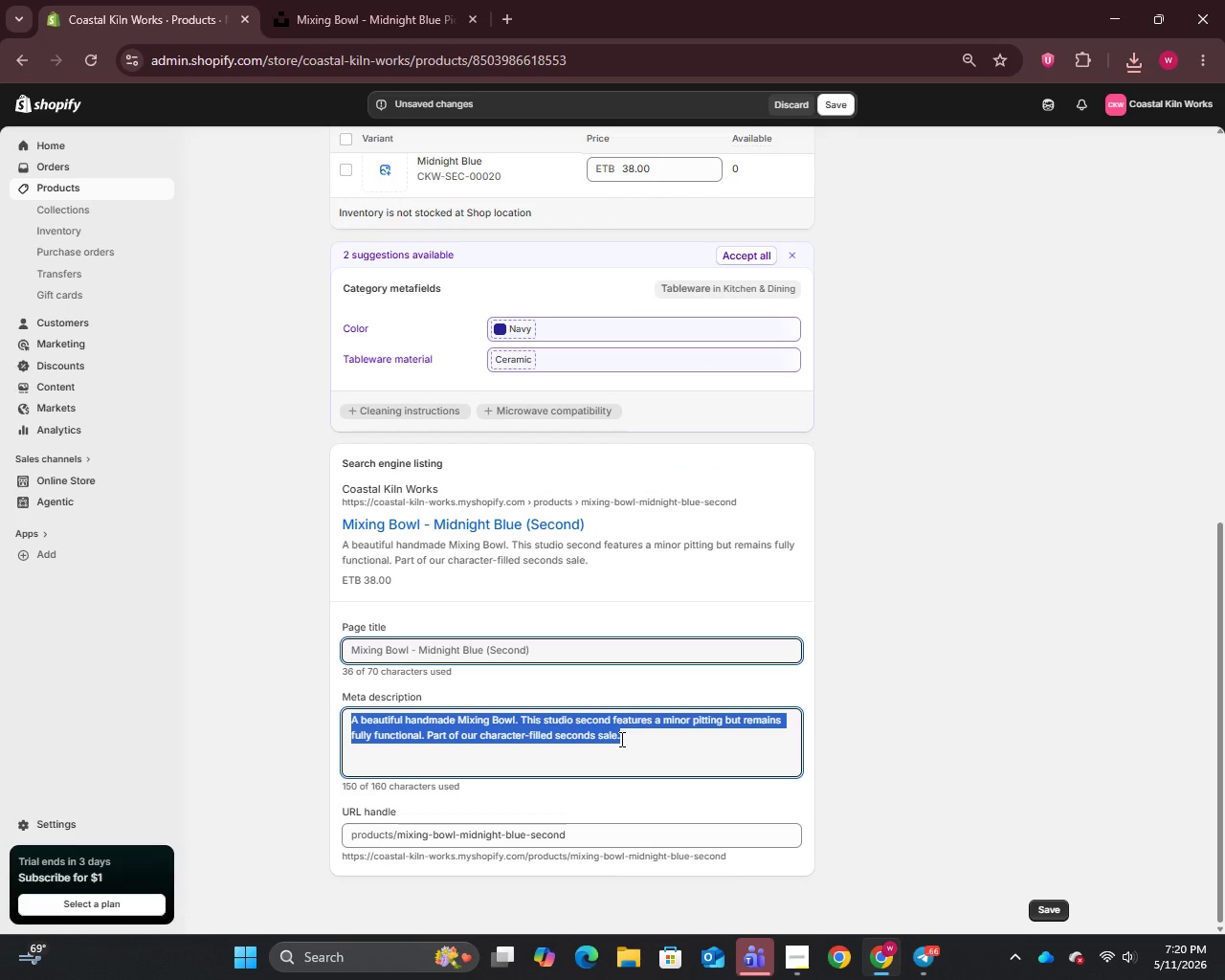 
type(Handmade mixing bowl with handmade character and minor pitting. Midnight blue Studio Seconds stoneware.)
 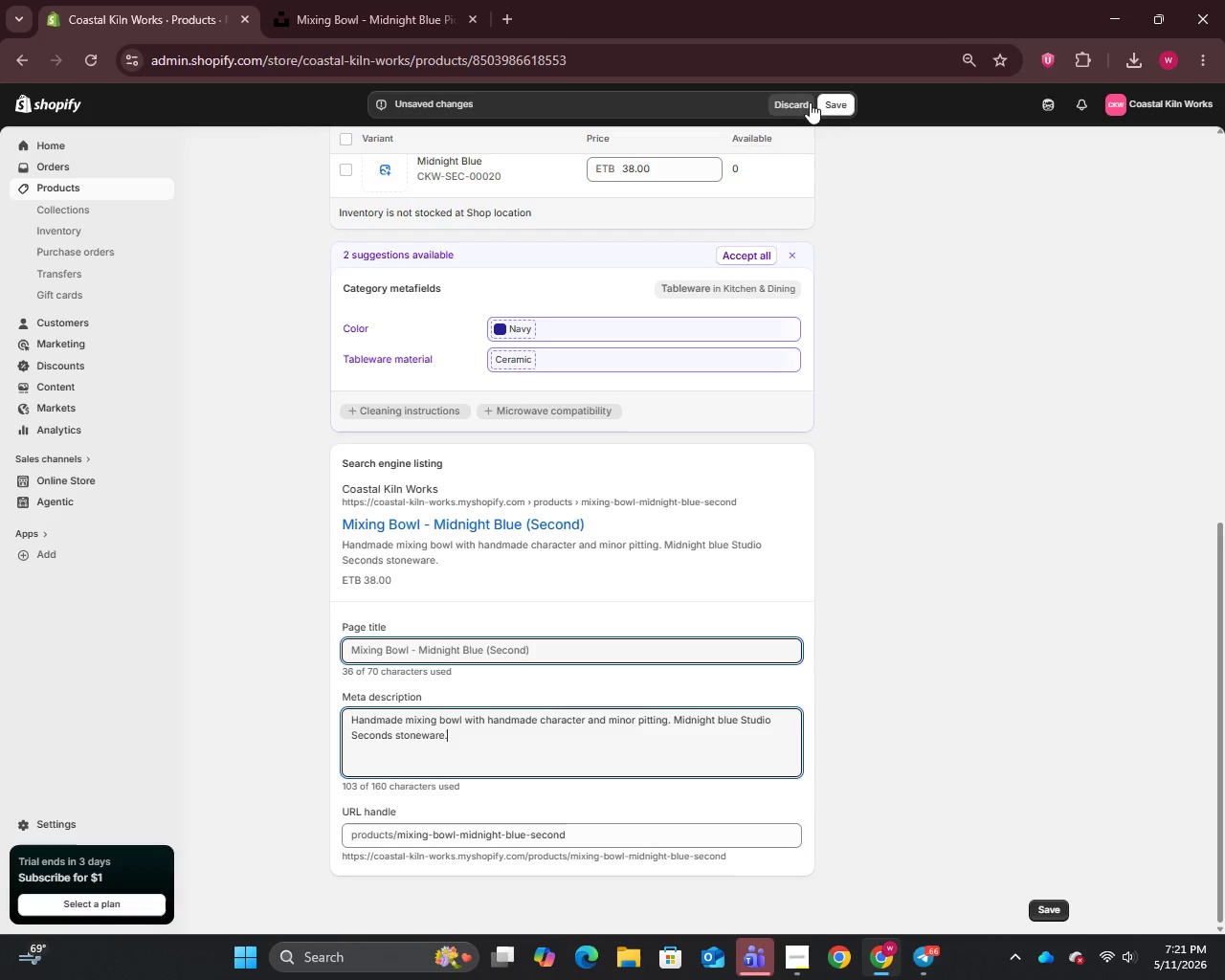 
left_click([838, 100])
 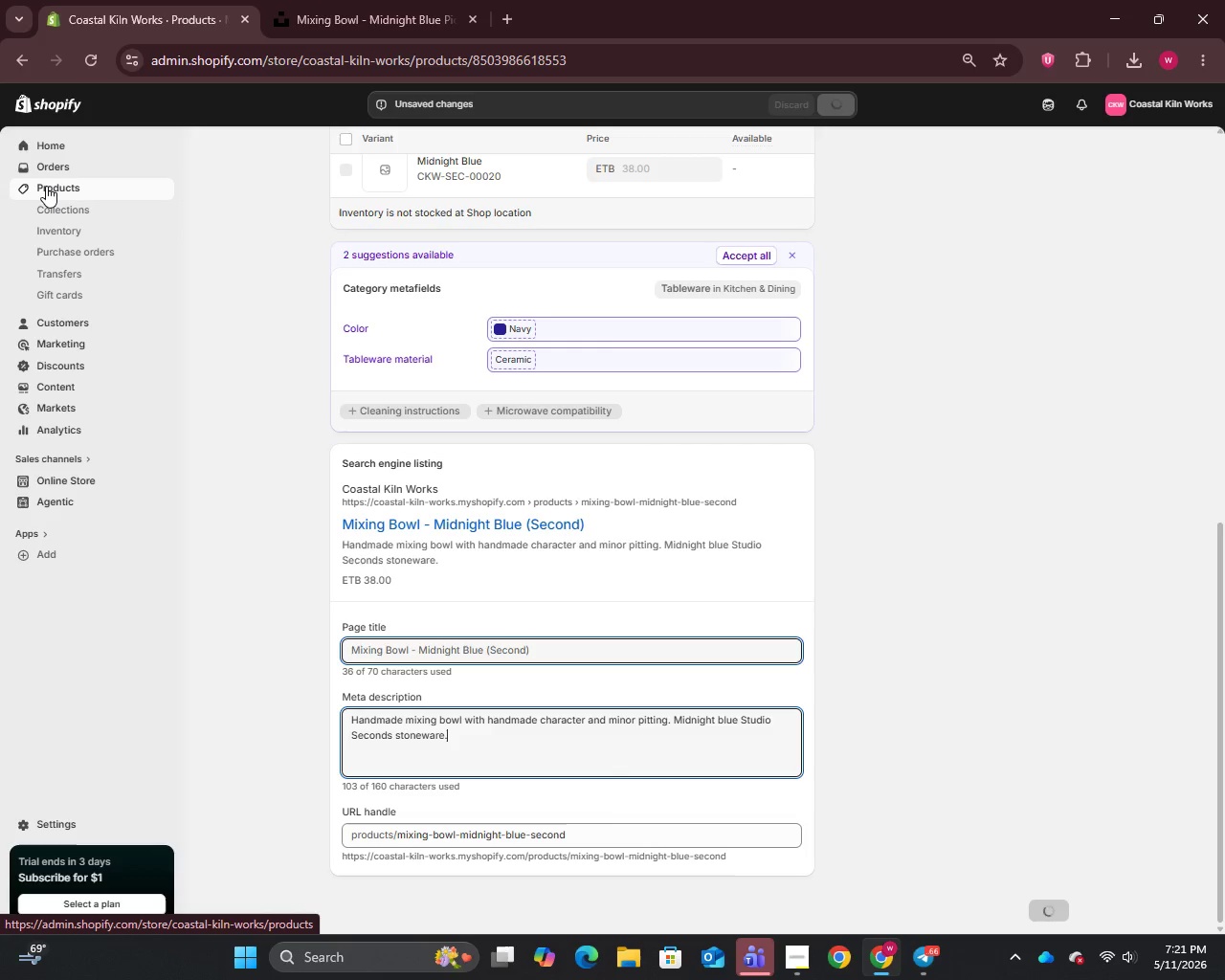 
left_click([46, 186])
 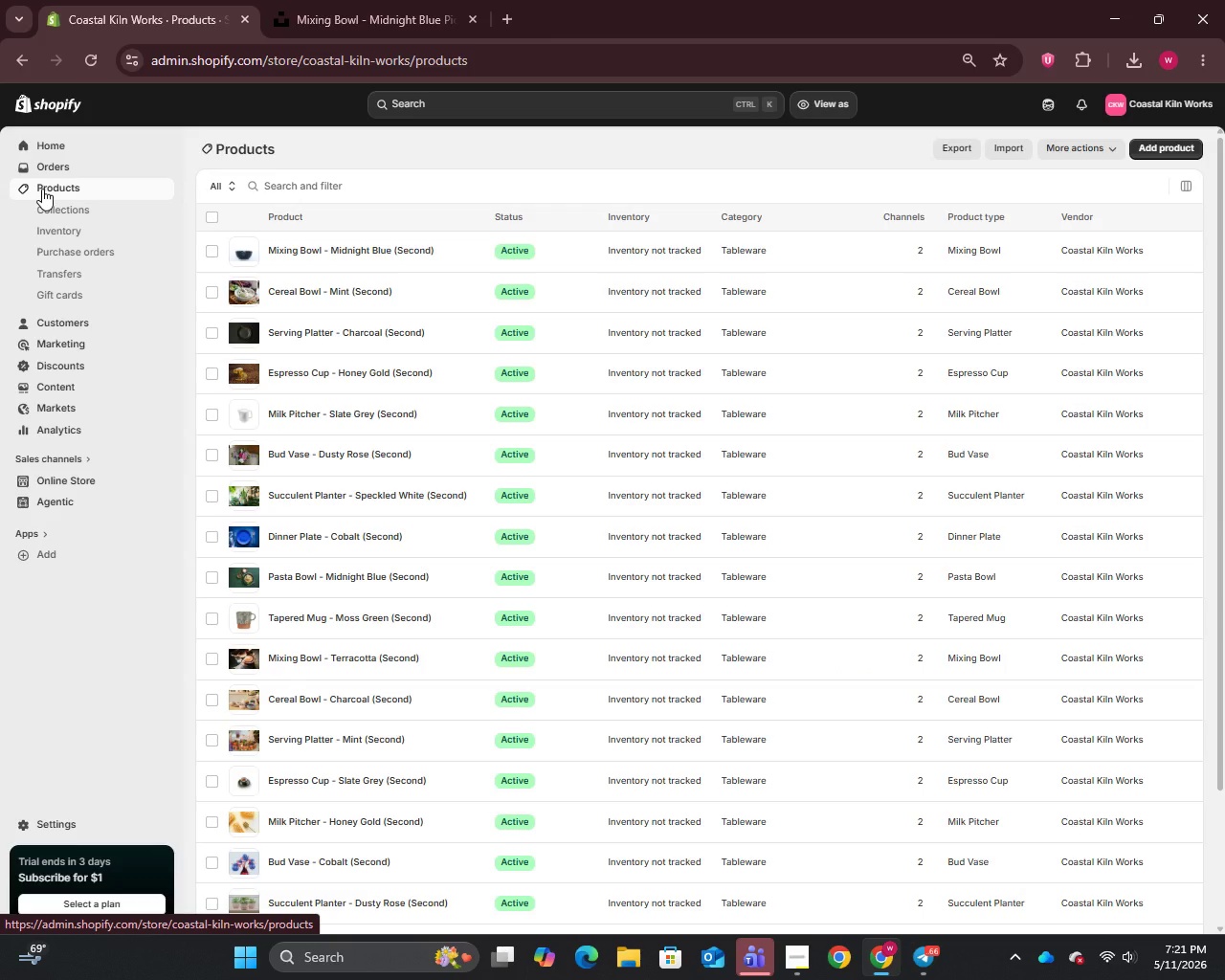 
wait(17.3)
 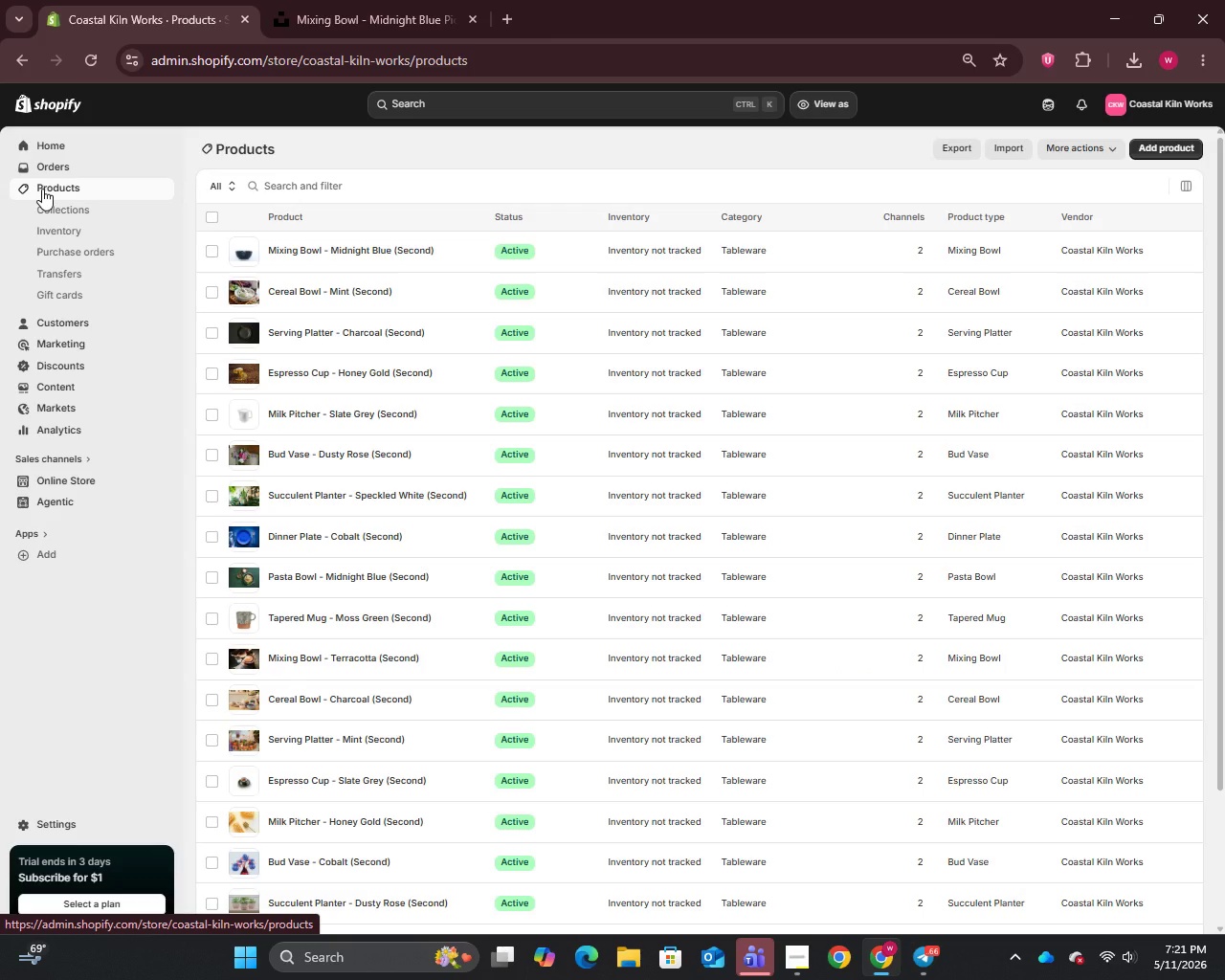 
left_click([56, 210])
 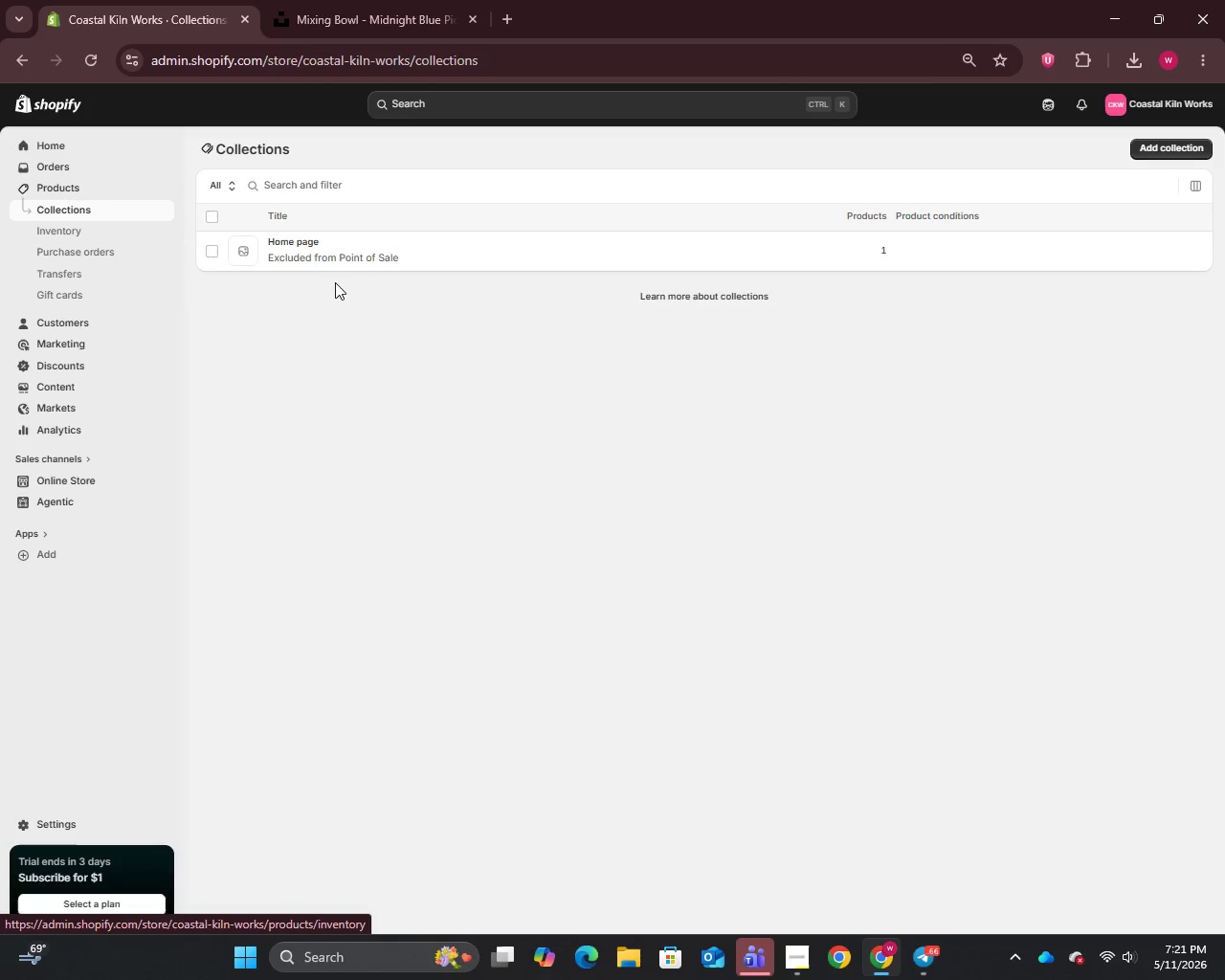 
left_click([215, 249])
 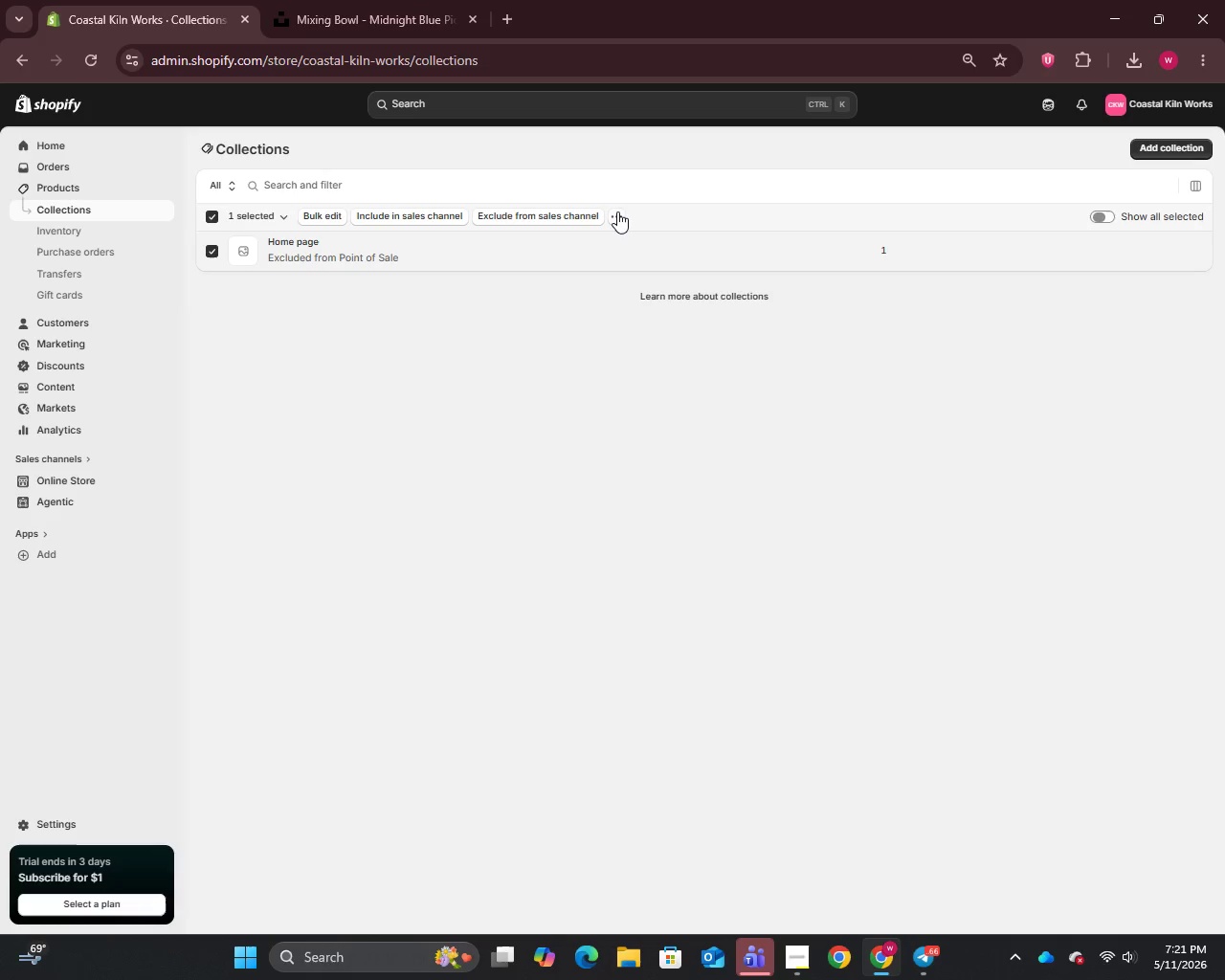 
left_click([617, 212])
 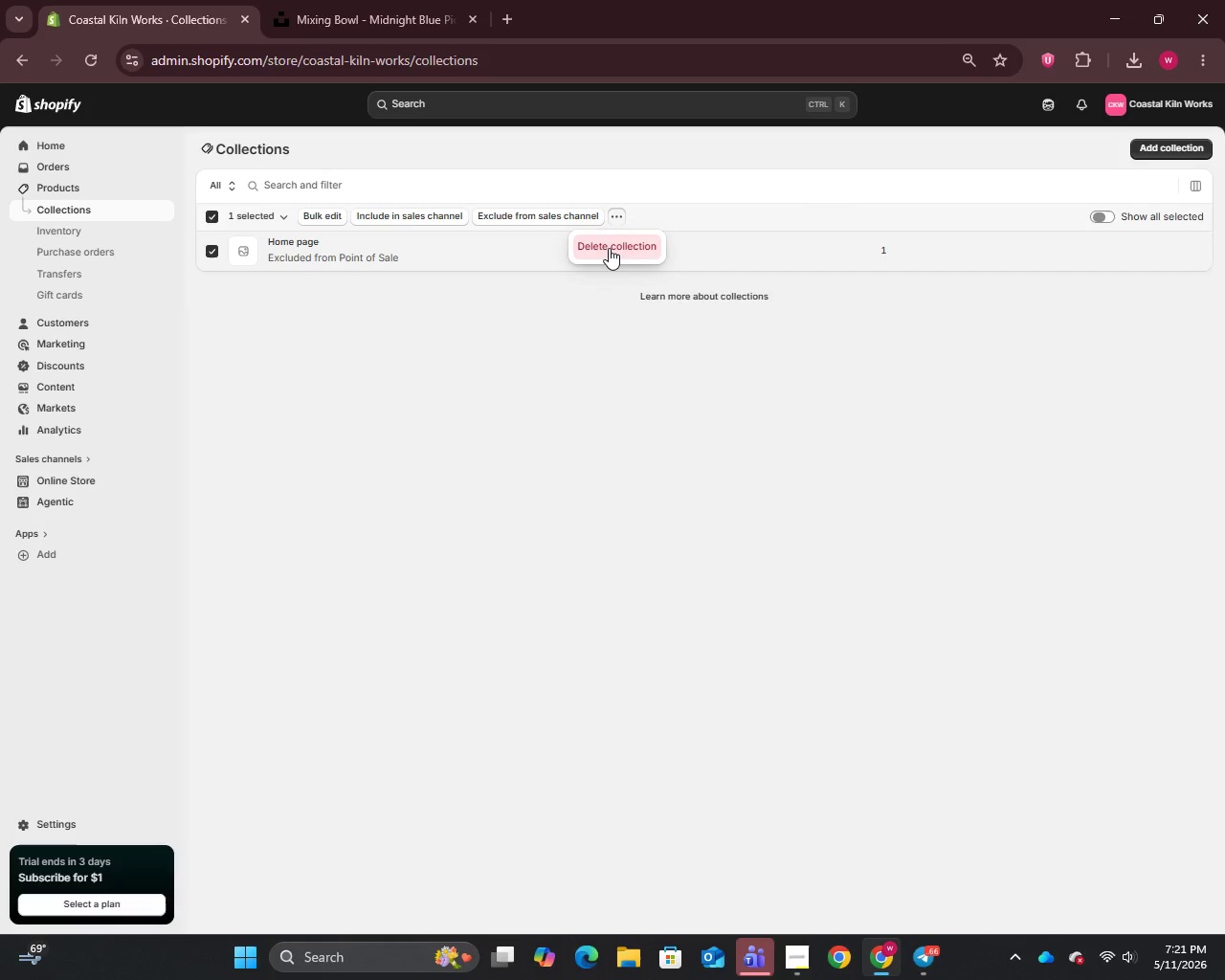 
left_click([609, 248])
 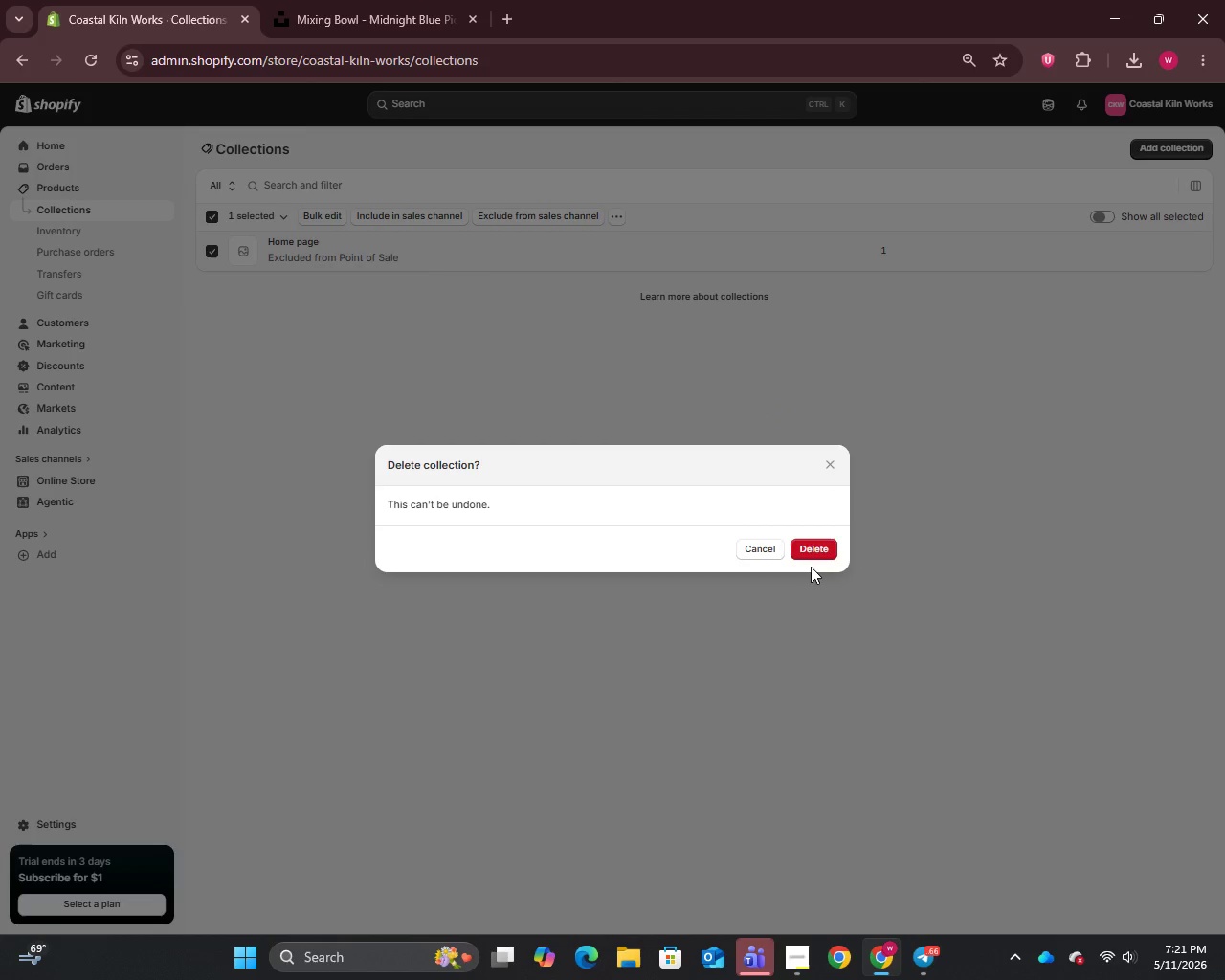 
left_click([812, 544])
 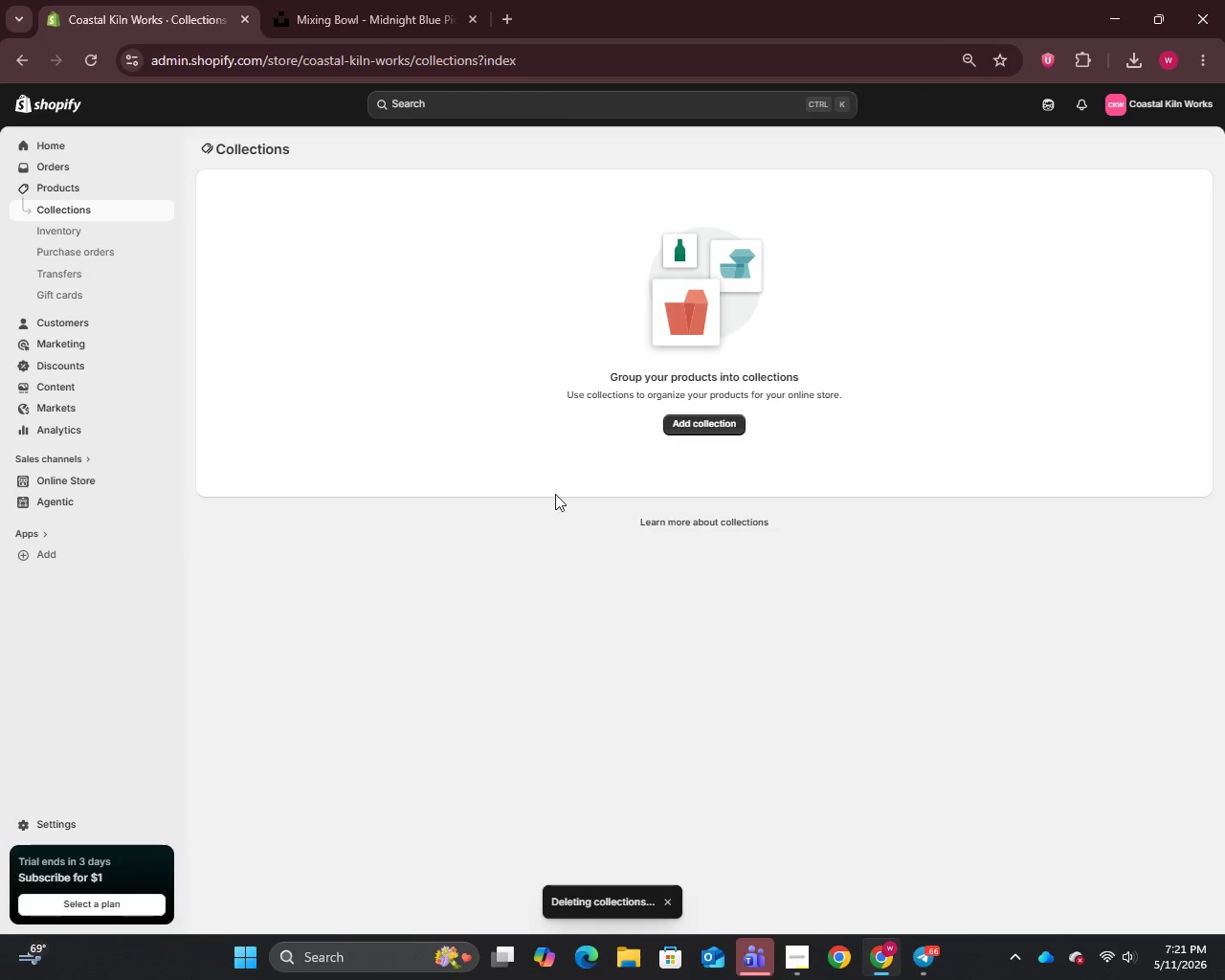 
left_click_drag(start_coordinate=[679, 441], to_coordinate=[683, 439])
 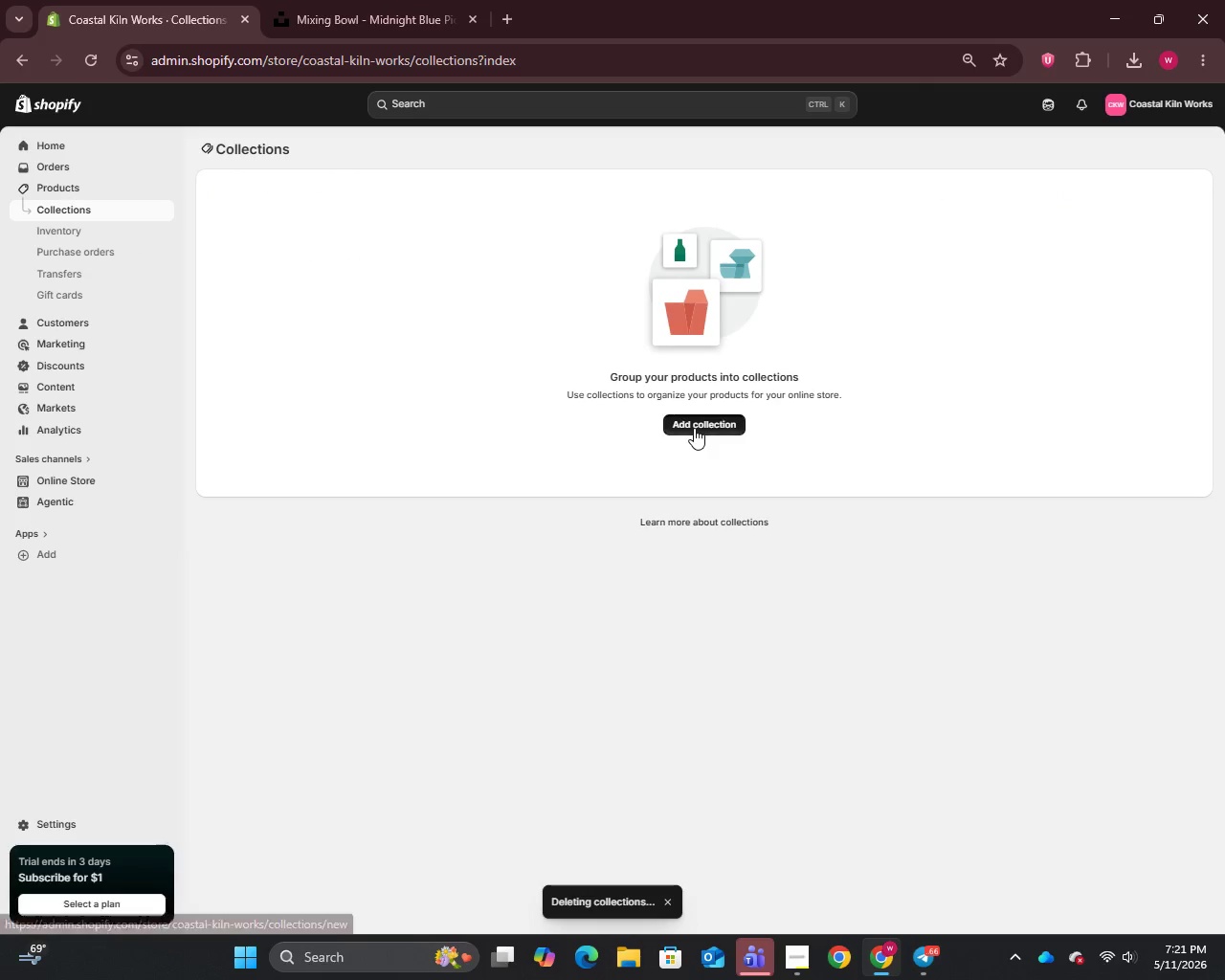 
double_click([694, 428])
 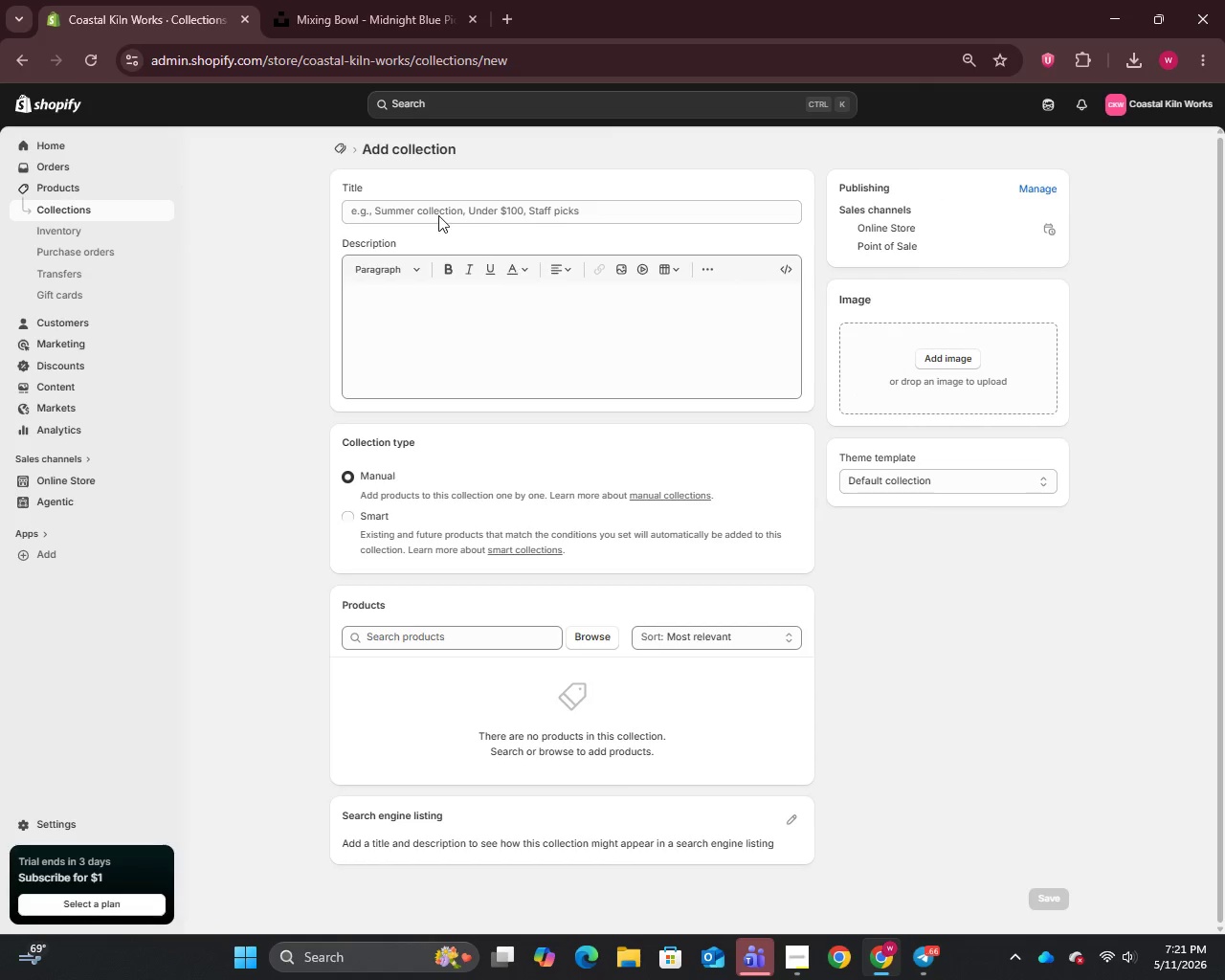 
left_click([435, 212])
 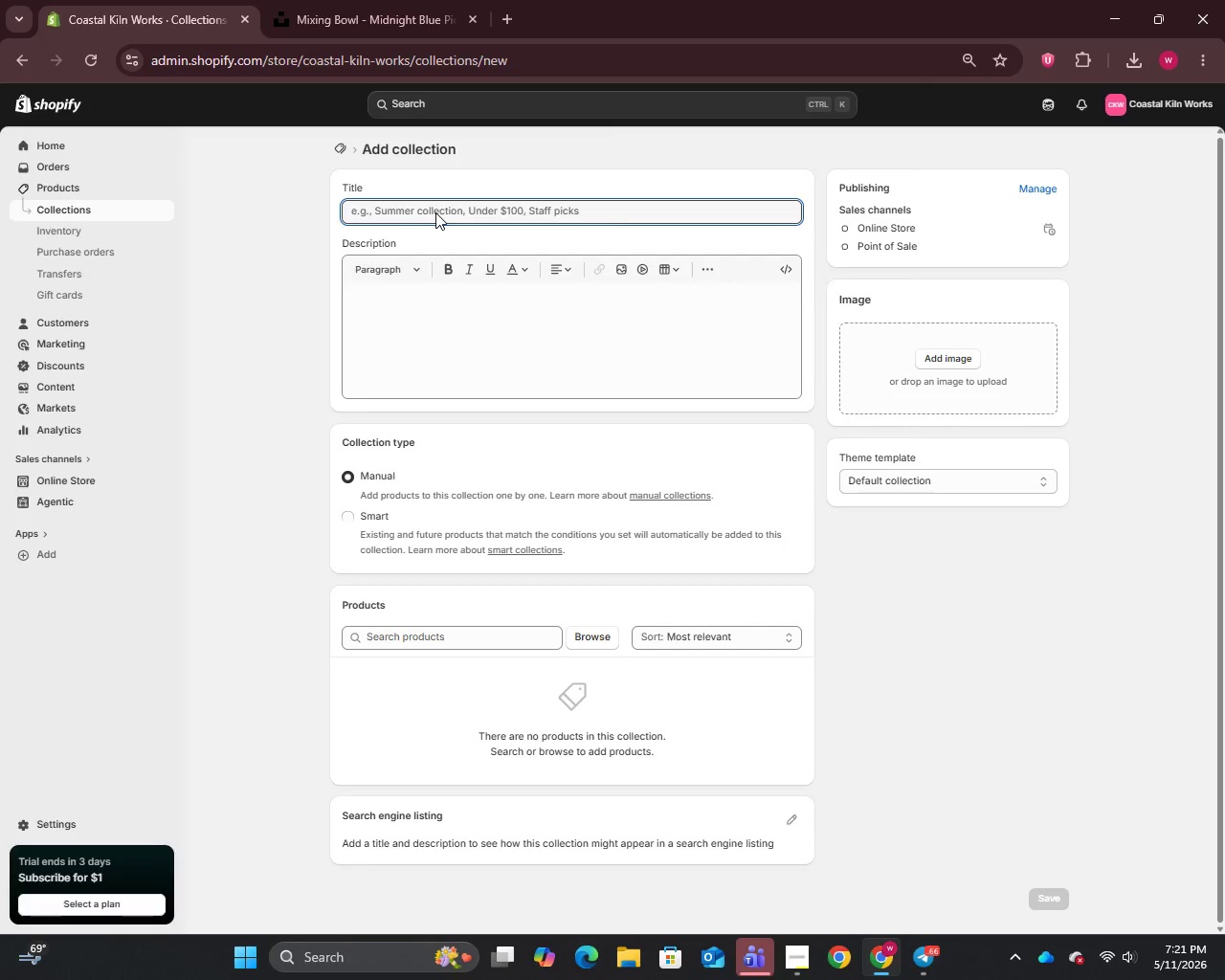 
type(Studio Seconds)
 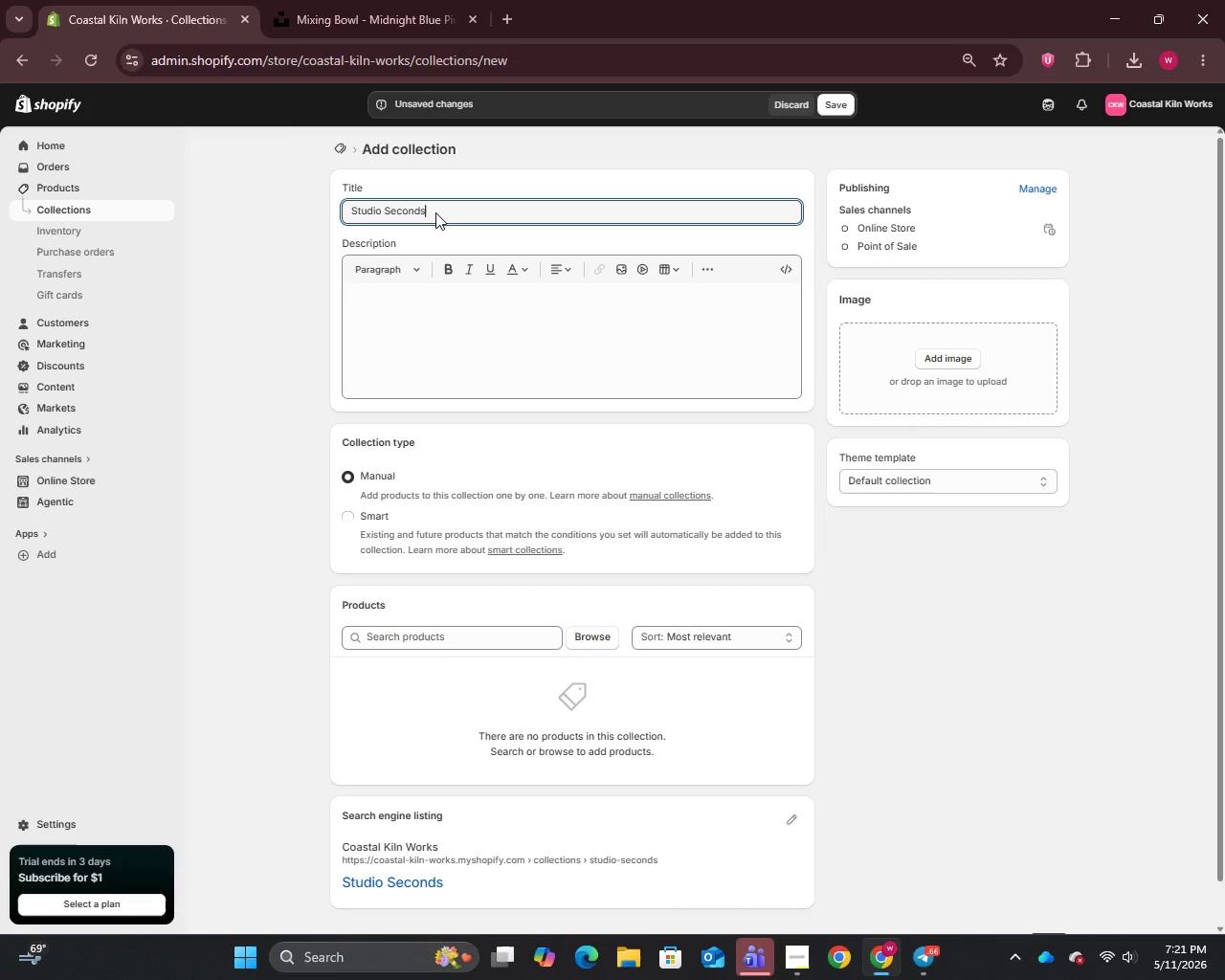 
key(Control+A)
 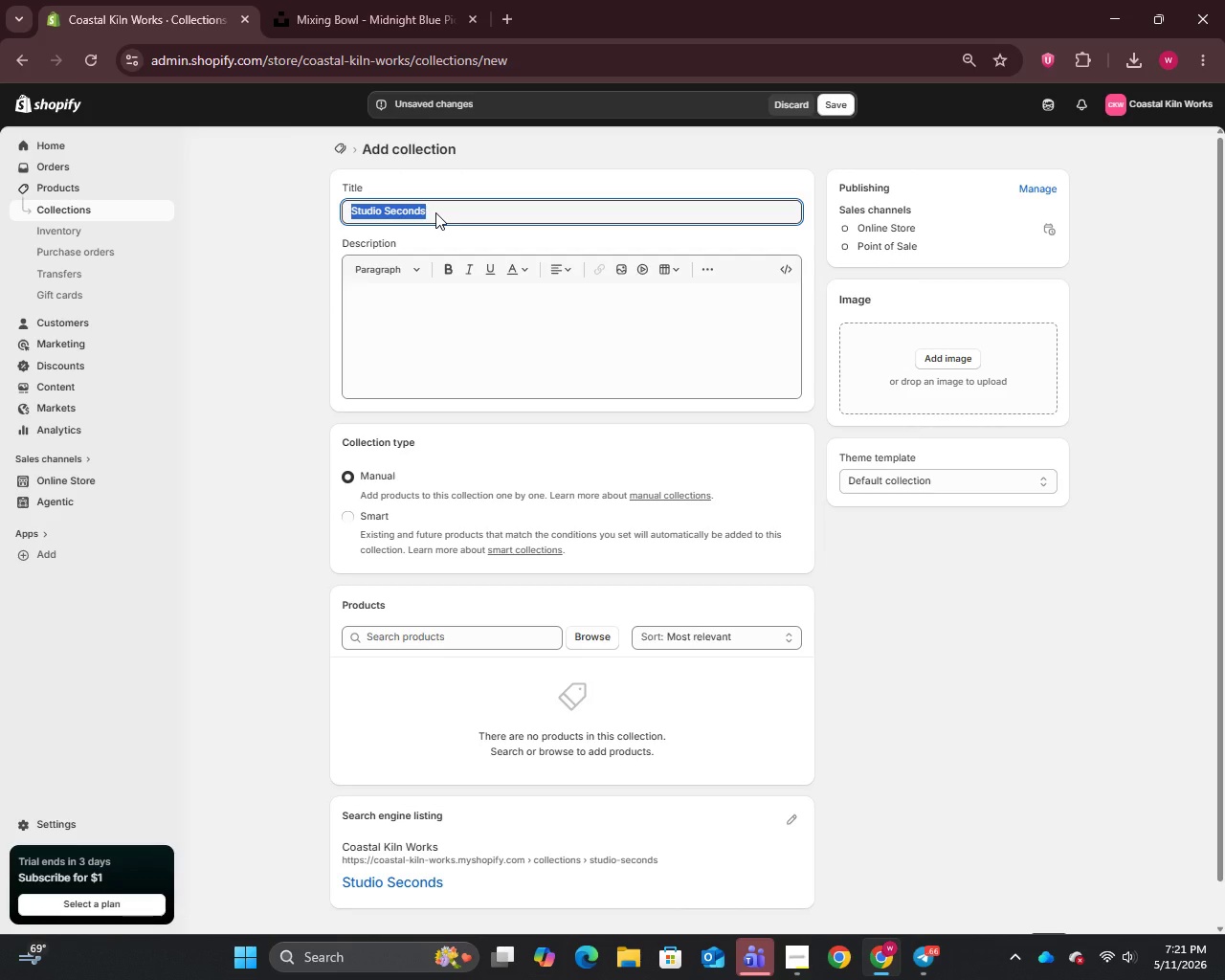 
key(Control+C)
 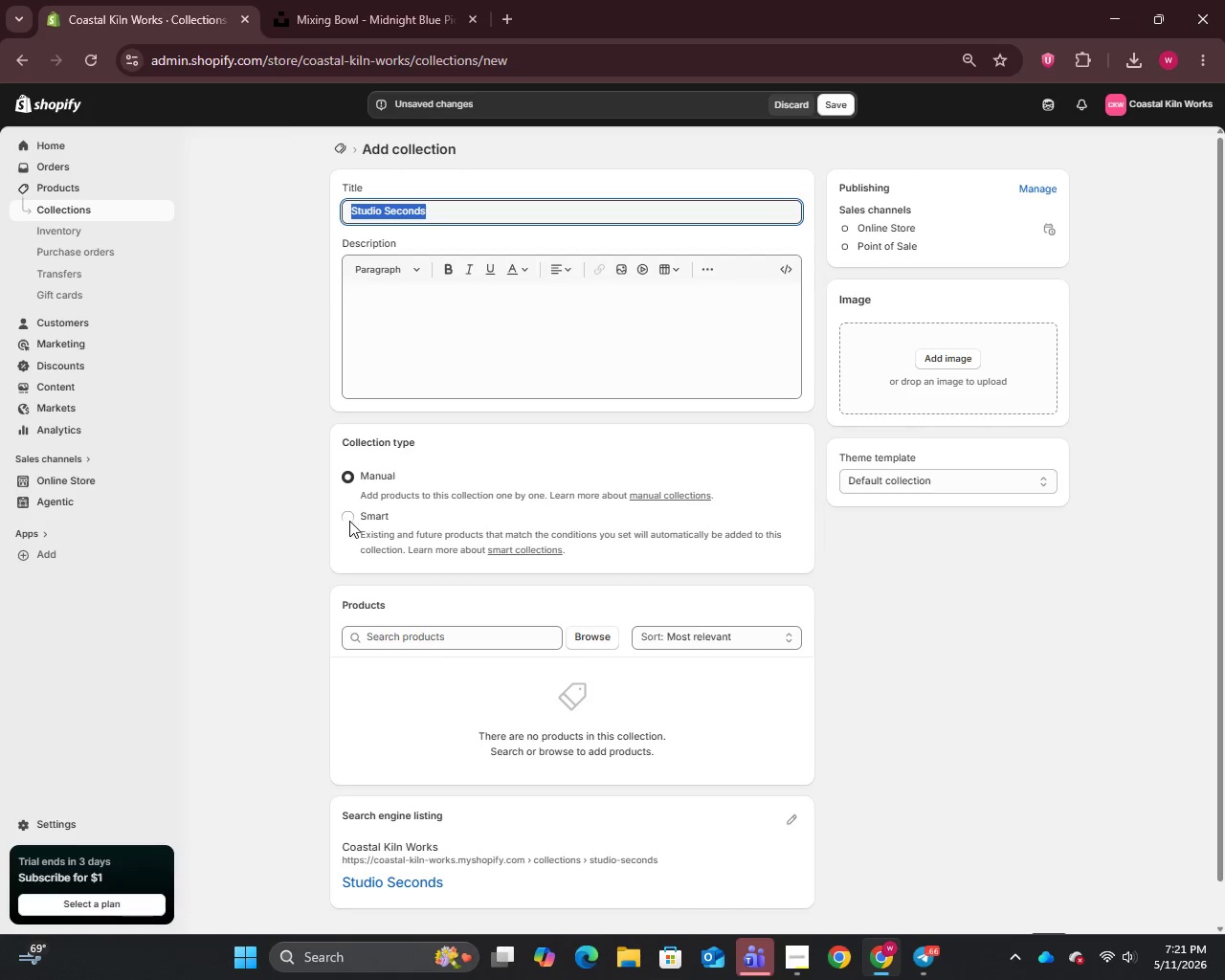 
left_click([347, 519])
 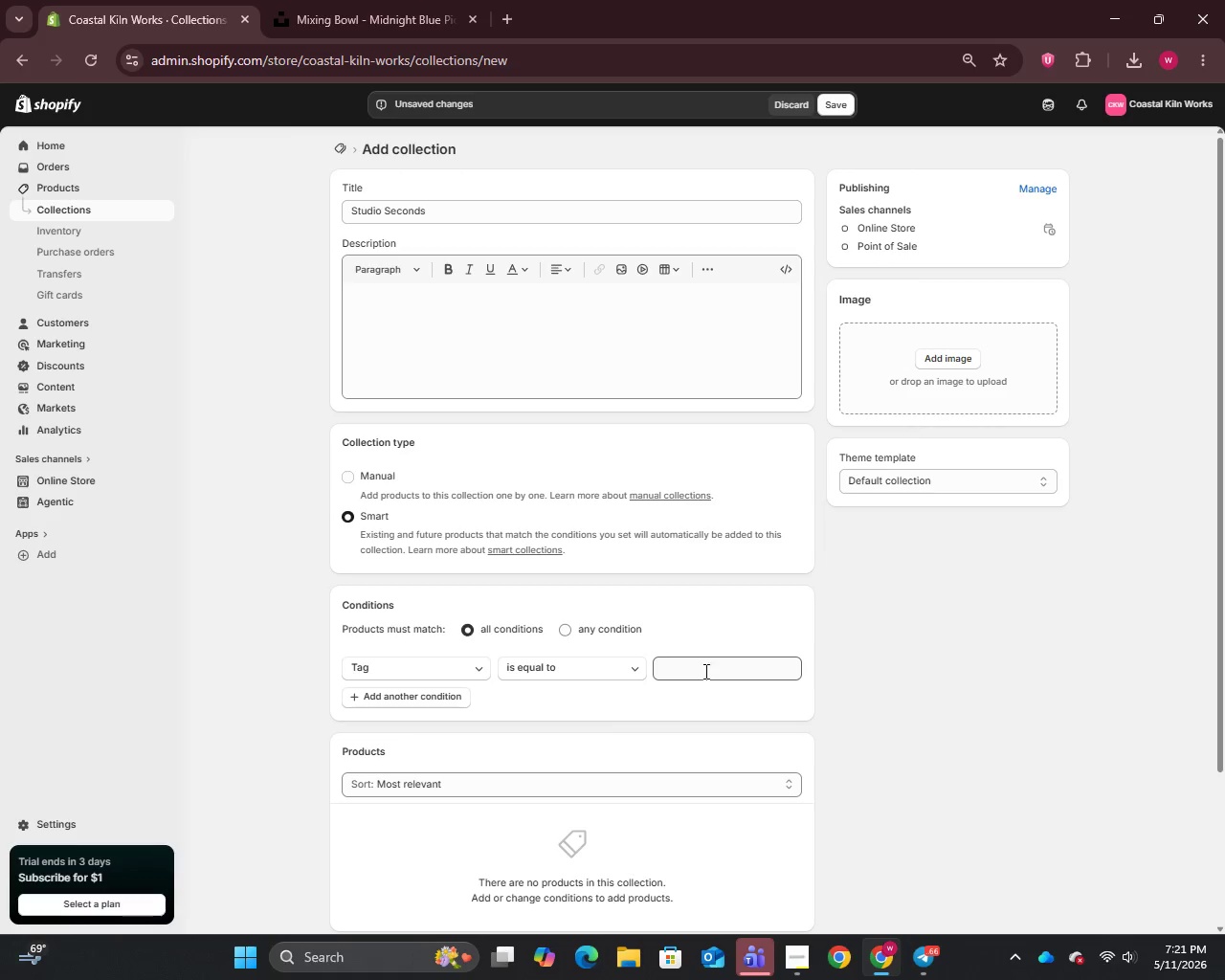 
left_click([695, 674])
 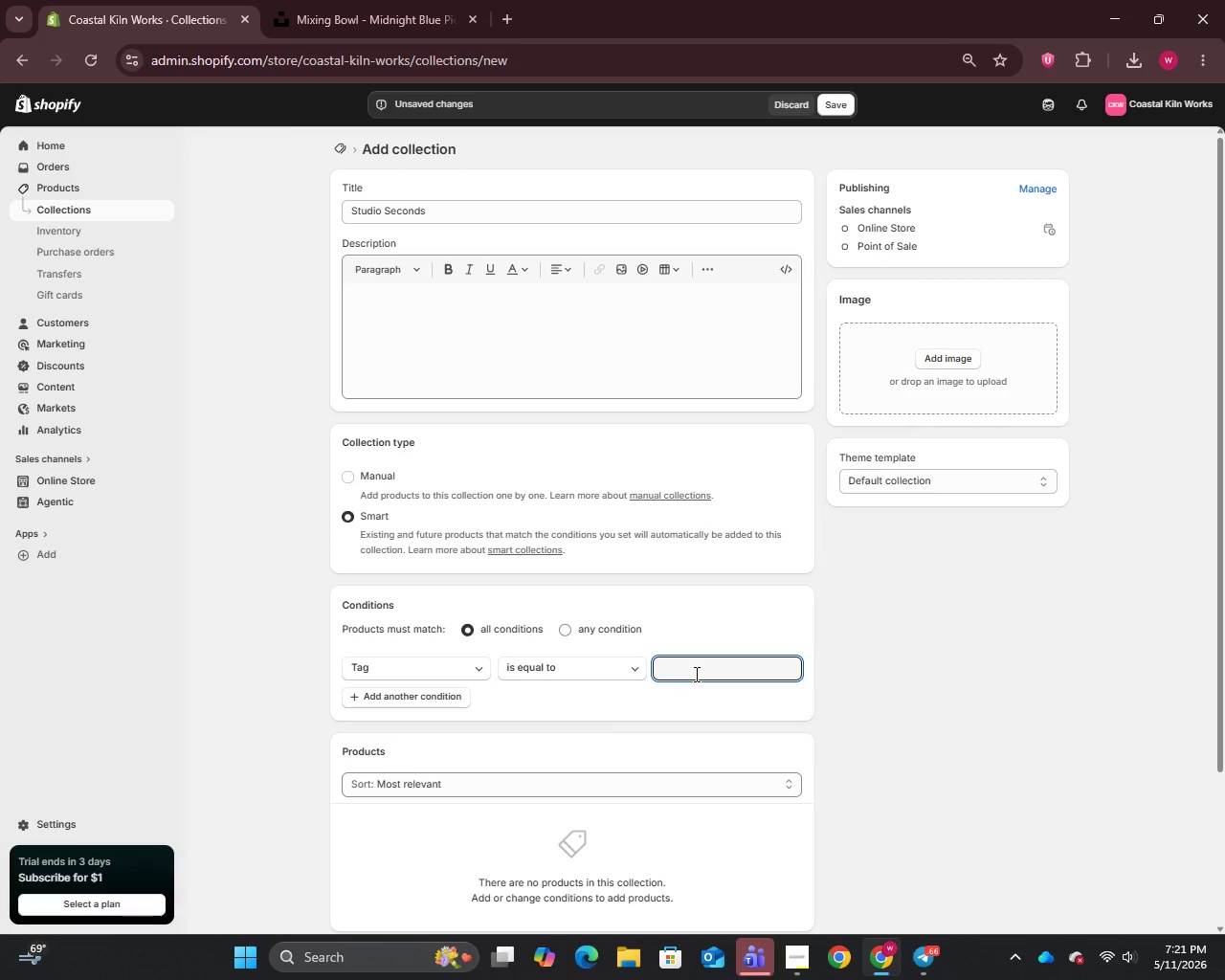 
key(Control+V)
 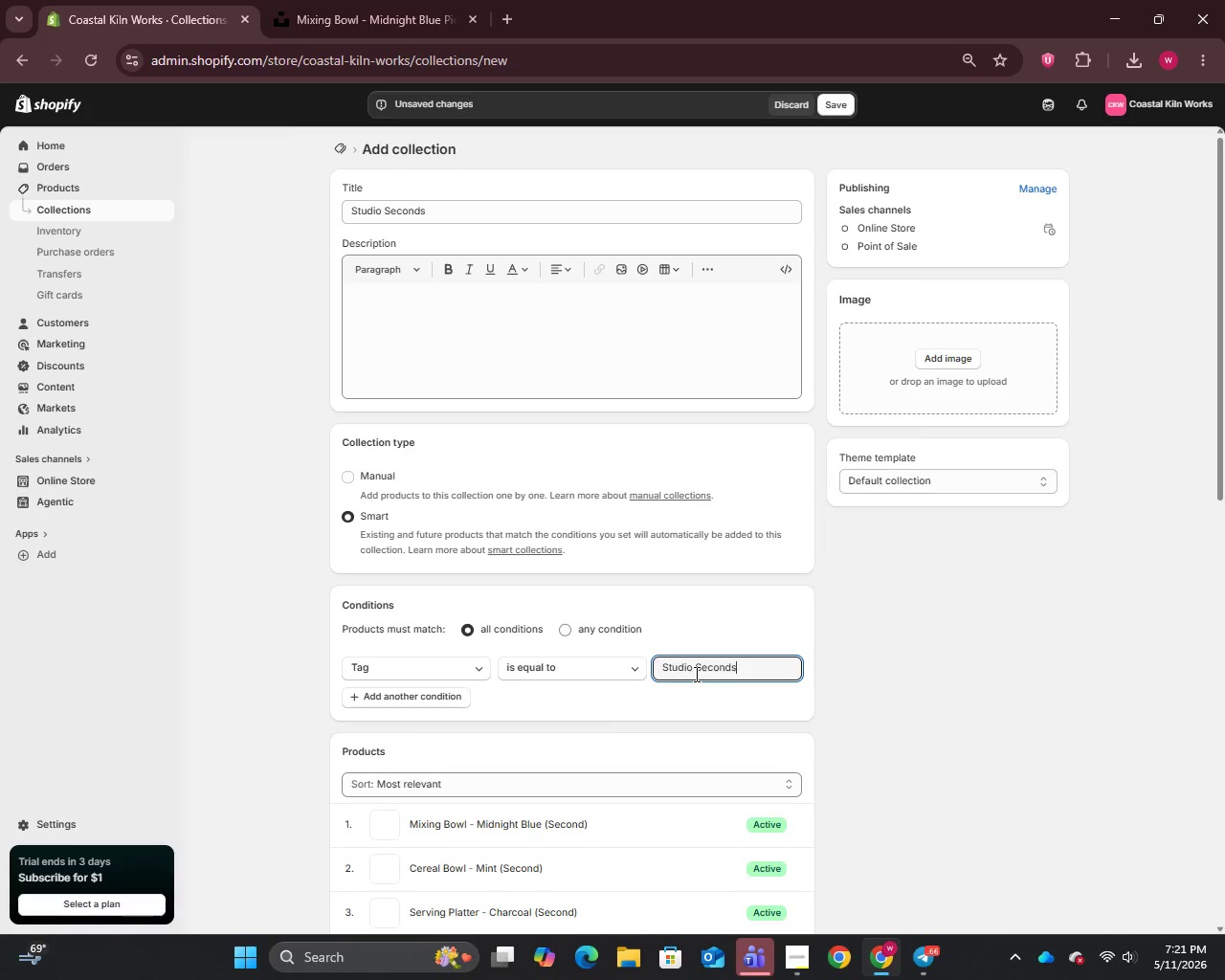 
scroll: coordinate [652, 705], scroll_direction: up, amount: 5.0
 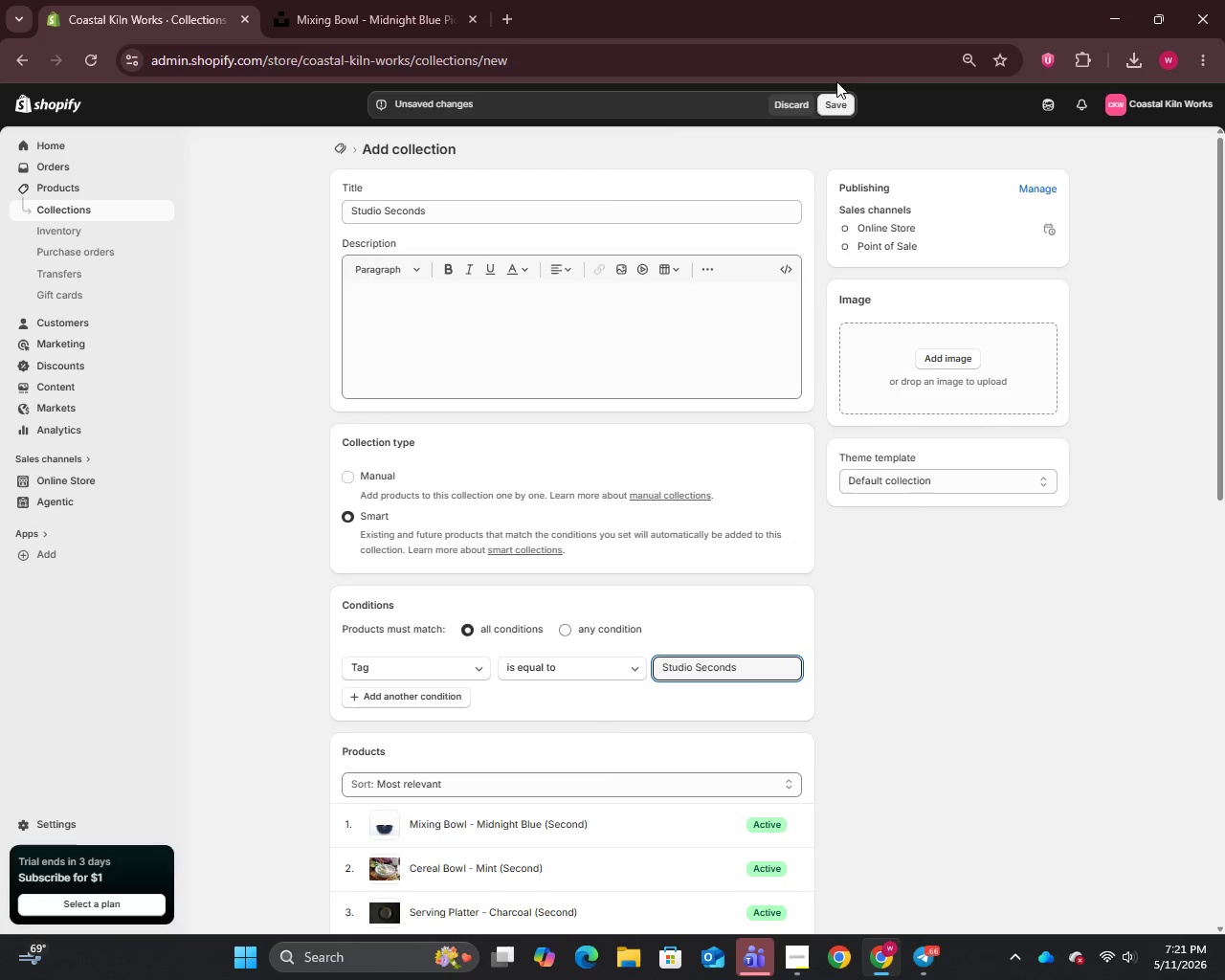 
left_click_drag(start_coordinate=[836, 81], to_coordinate=[838, 91])
 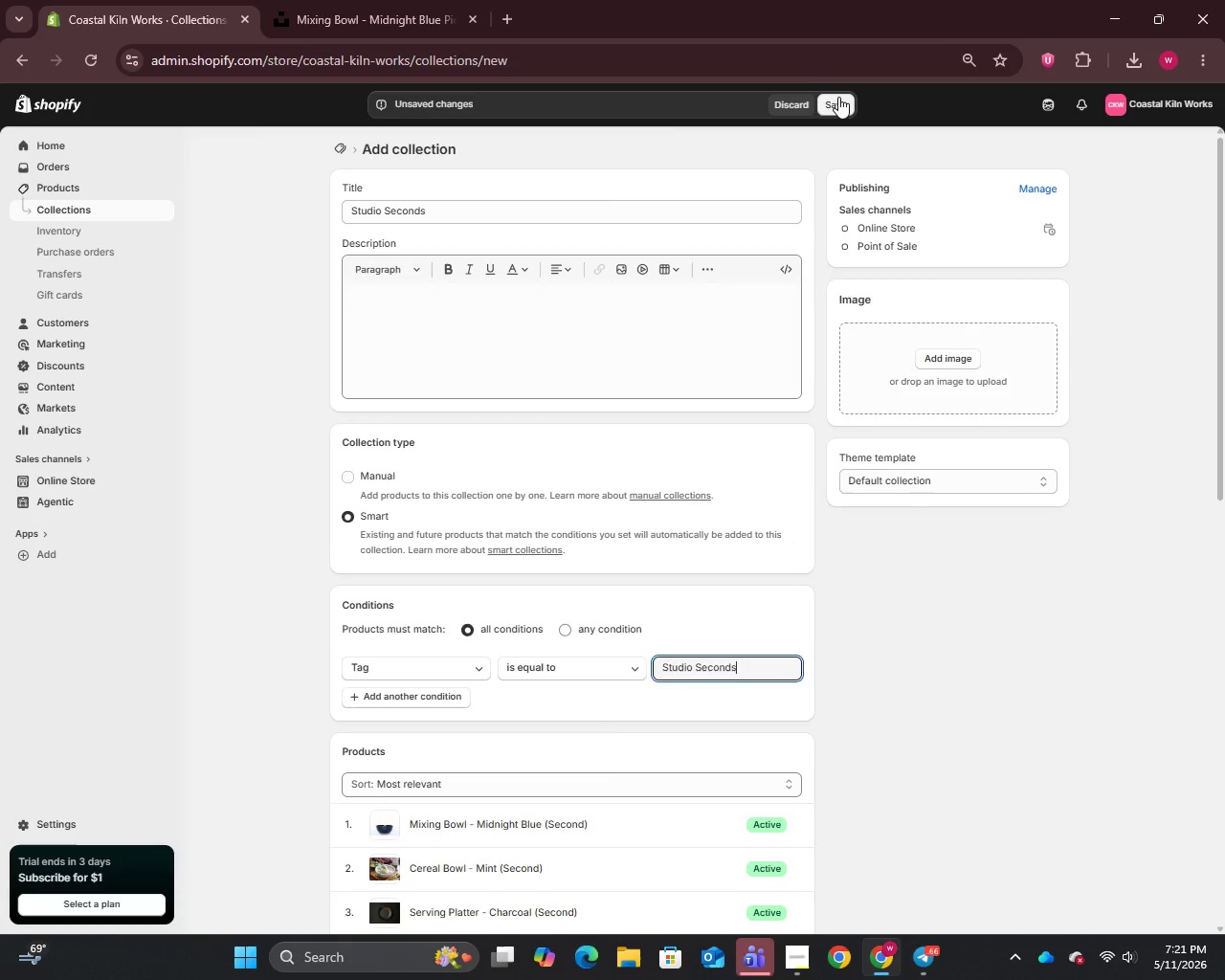 
double_click([838, 97])
 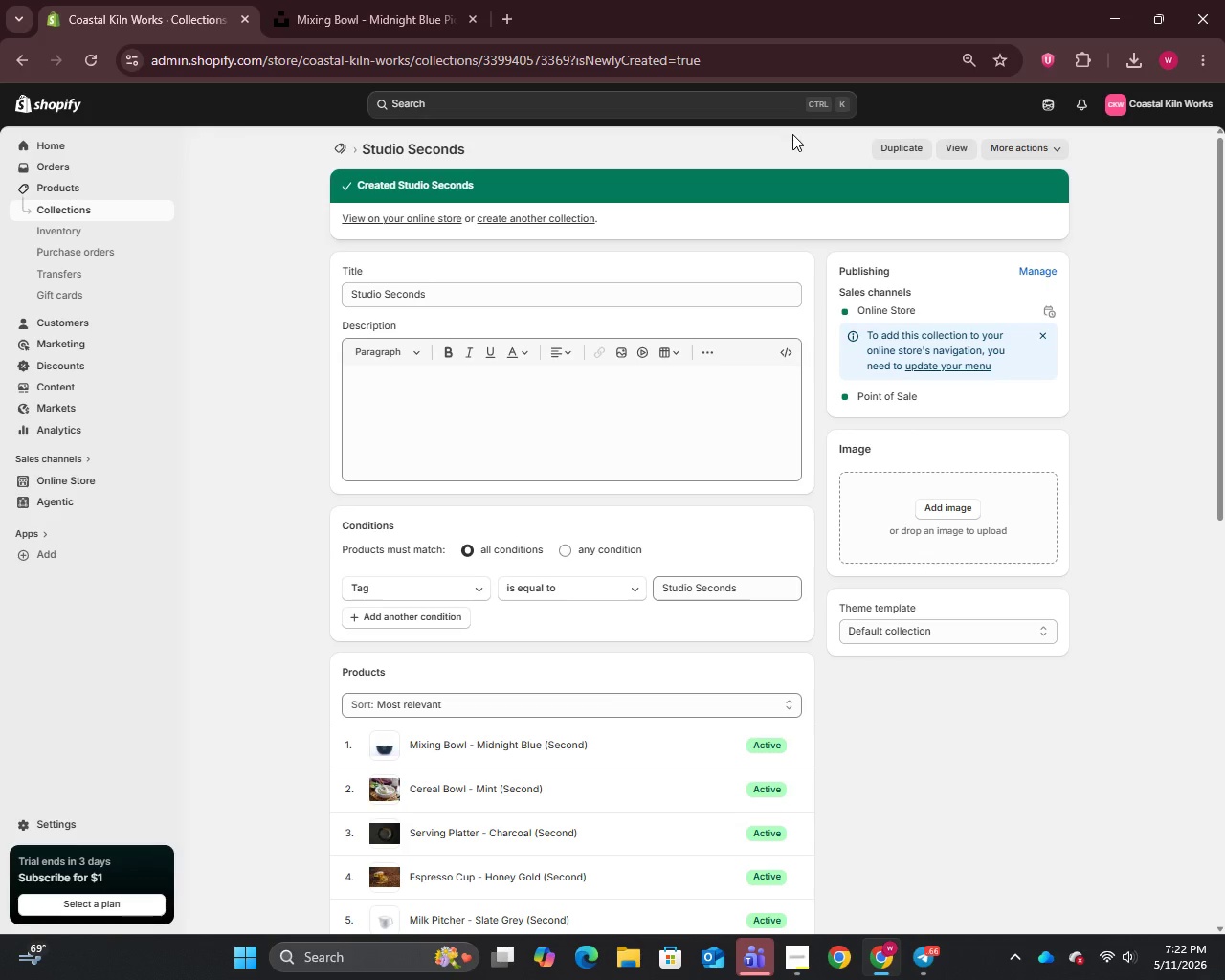 
wait(11.41)
 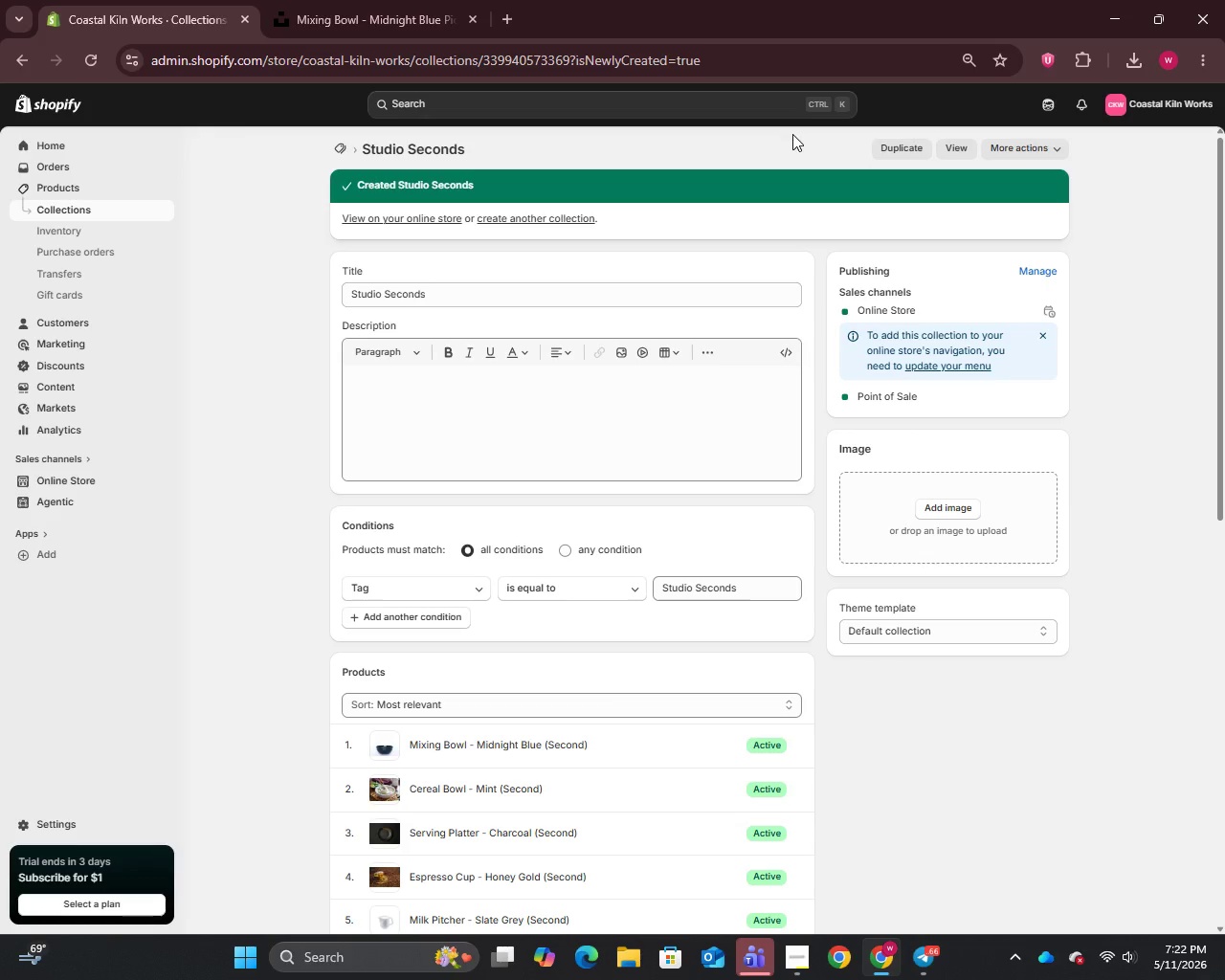 
left_click([42, 472])
 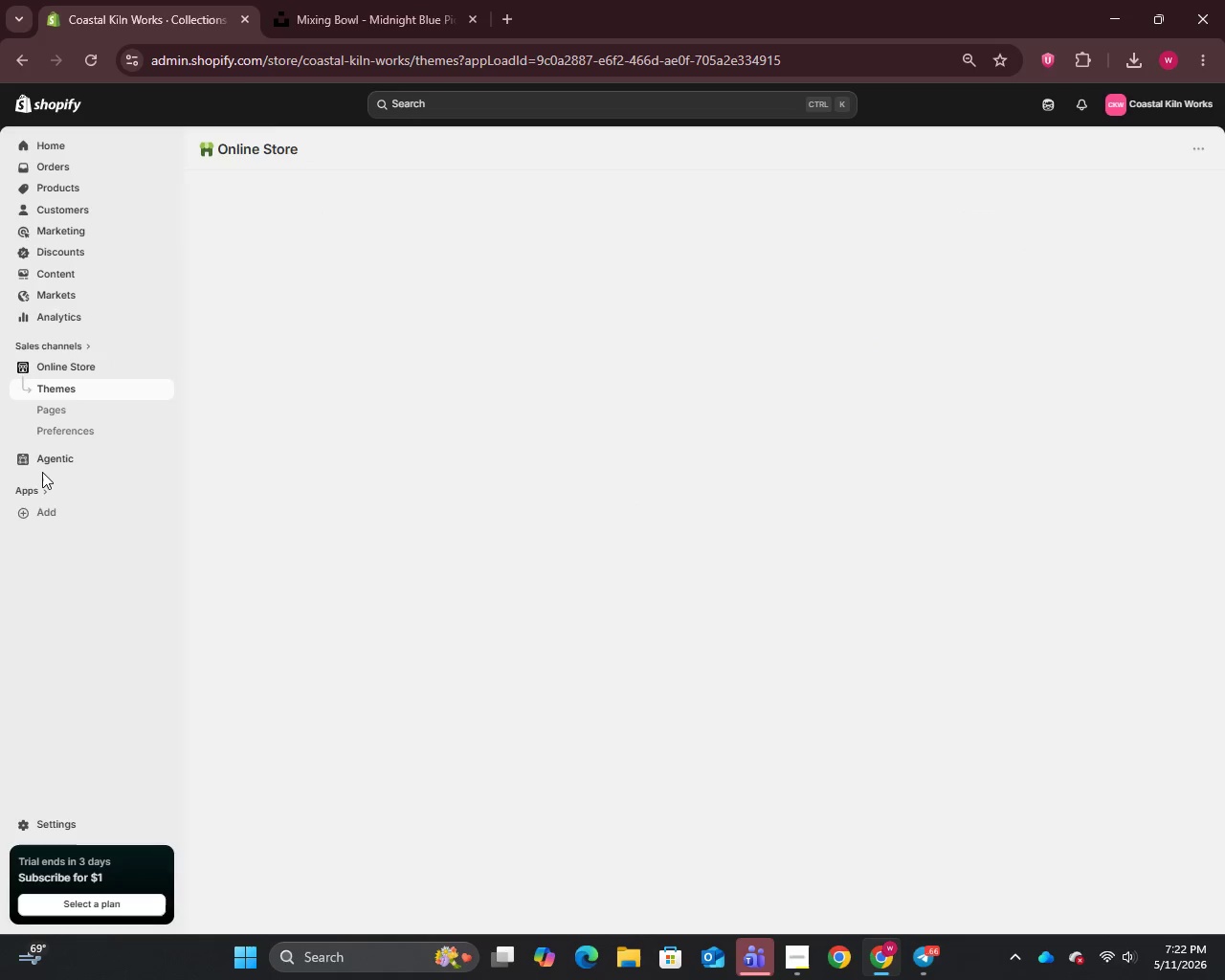 
left_click([51, 434])
 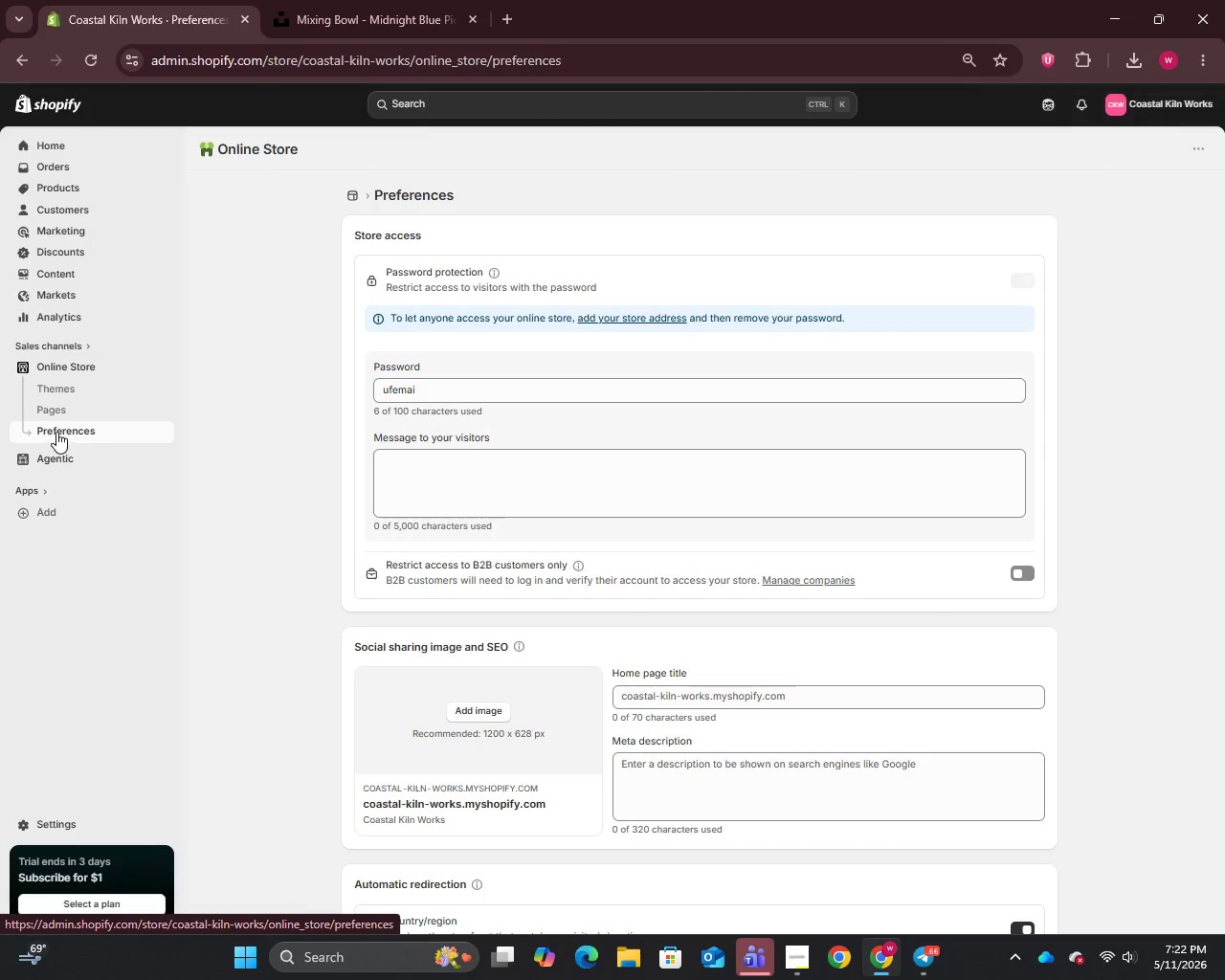 
left_click_drag(start_coordinate=[439, 393], to_coordinate=[368, 390])
 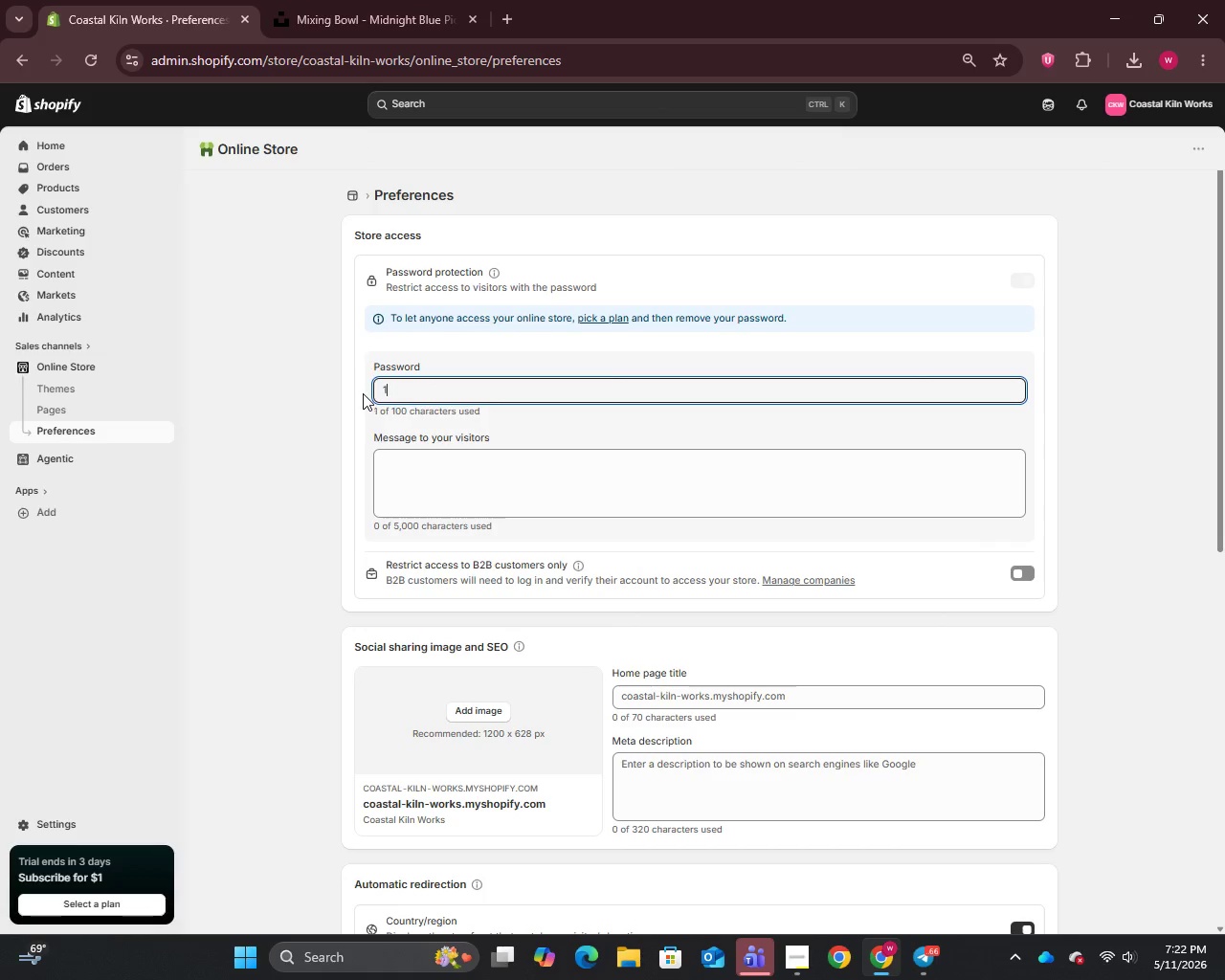 
type(12345)
 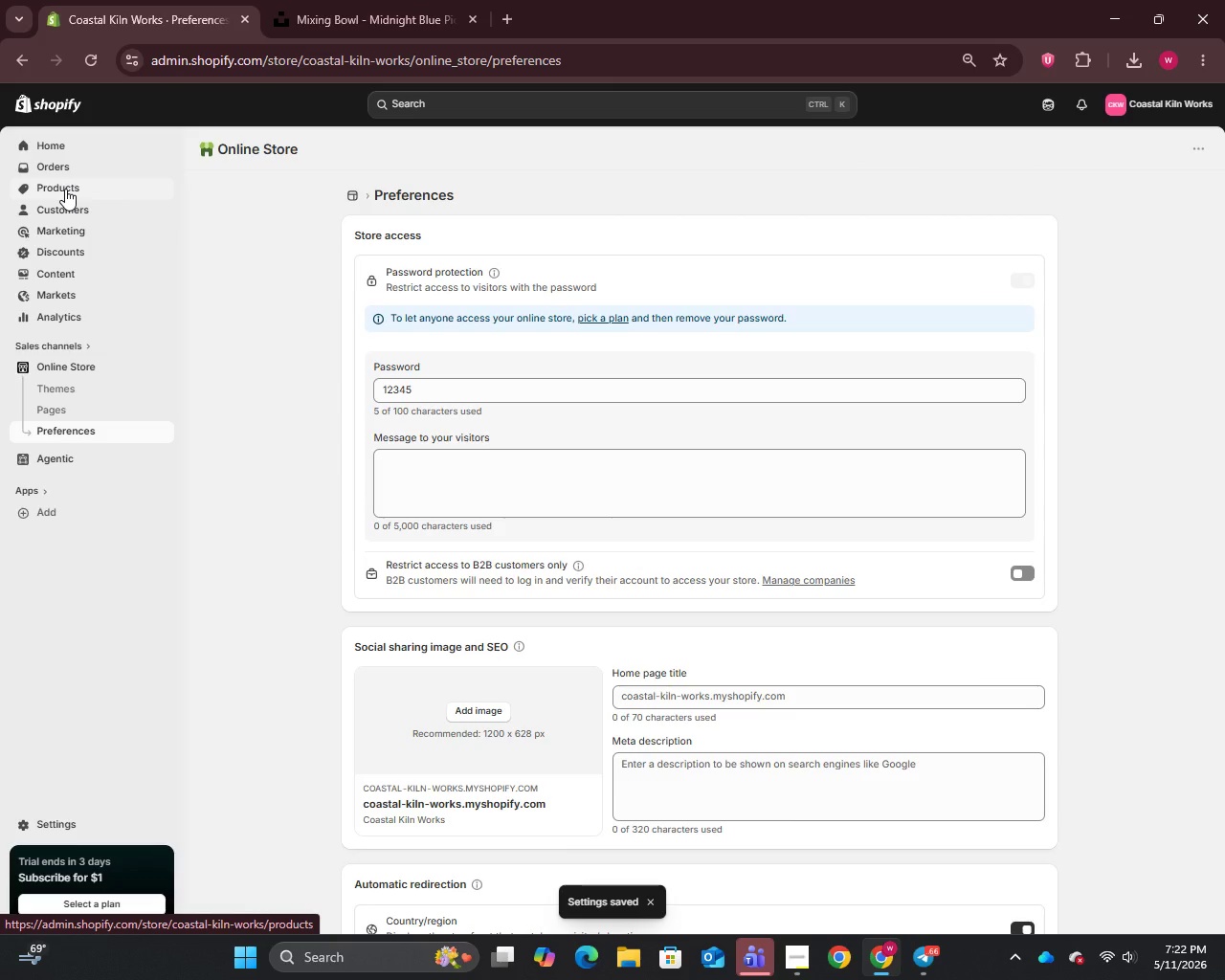 